 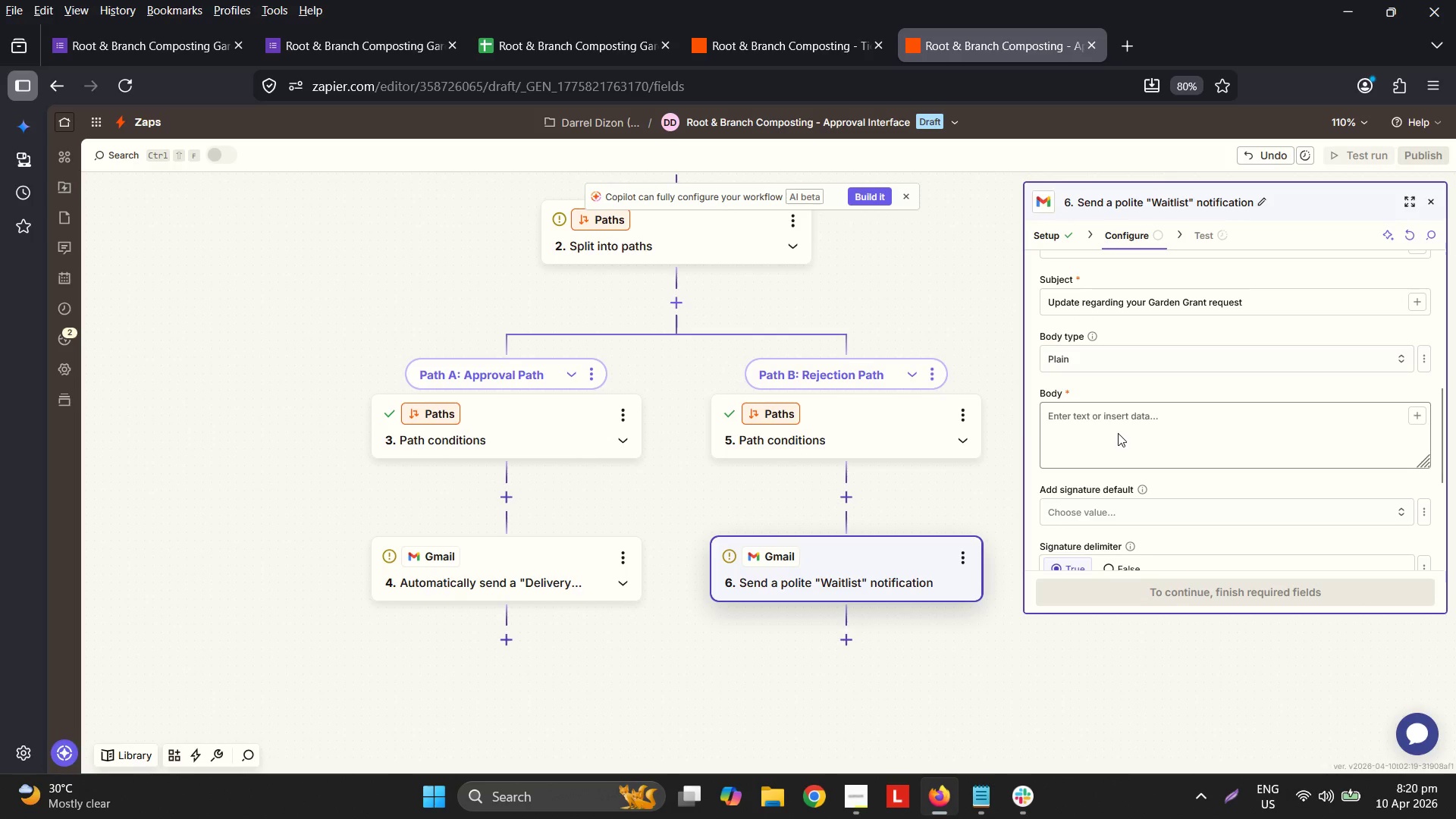 
left_click([1050, 413])
 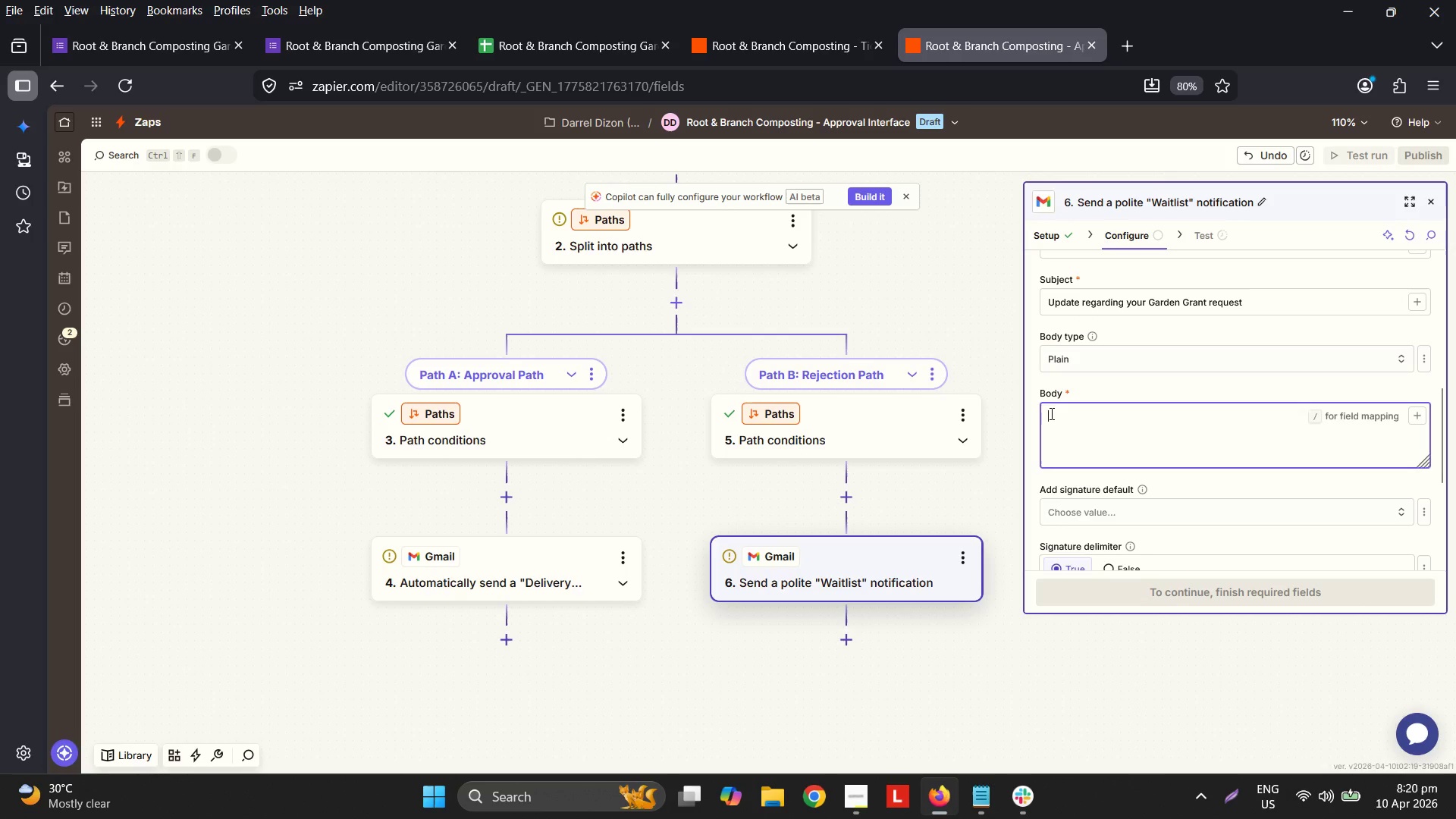 
type(Thank you for your request. d)
key(Backspace)
type(Diue )
key(Backspace)
key(Backspace)
key(Backspace)
key(Backspace)
type(ue to high demand, we cannot fulfill this batch immediately. You haef)
key(Backspace)
type(v)
key(Backspace)
key(Backspace)
type(ve been placed on our es)
key(Backspace)
key(Backspace)
type(seasonal waitlist.)
 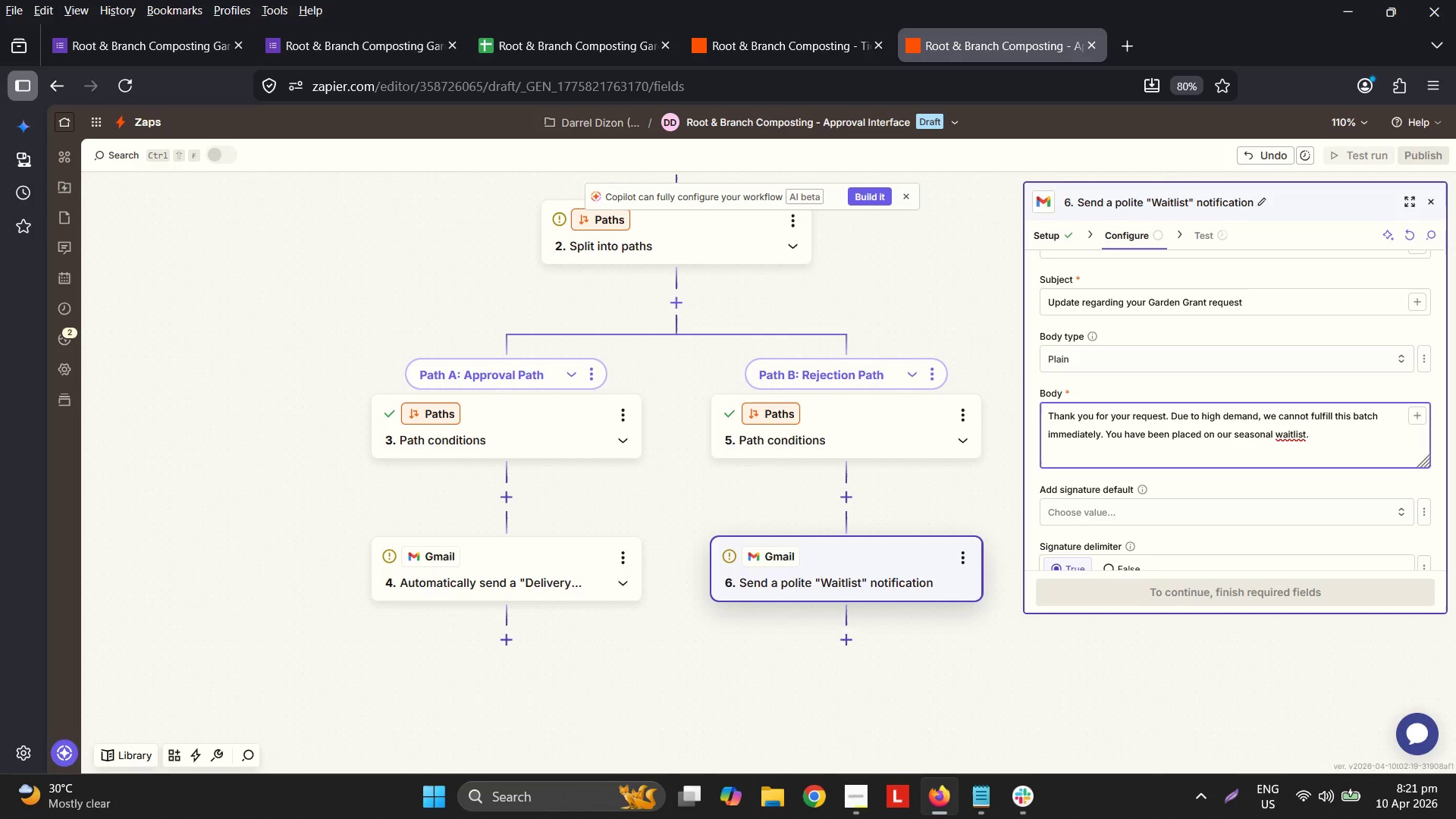 
left_click([1313, 442])
 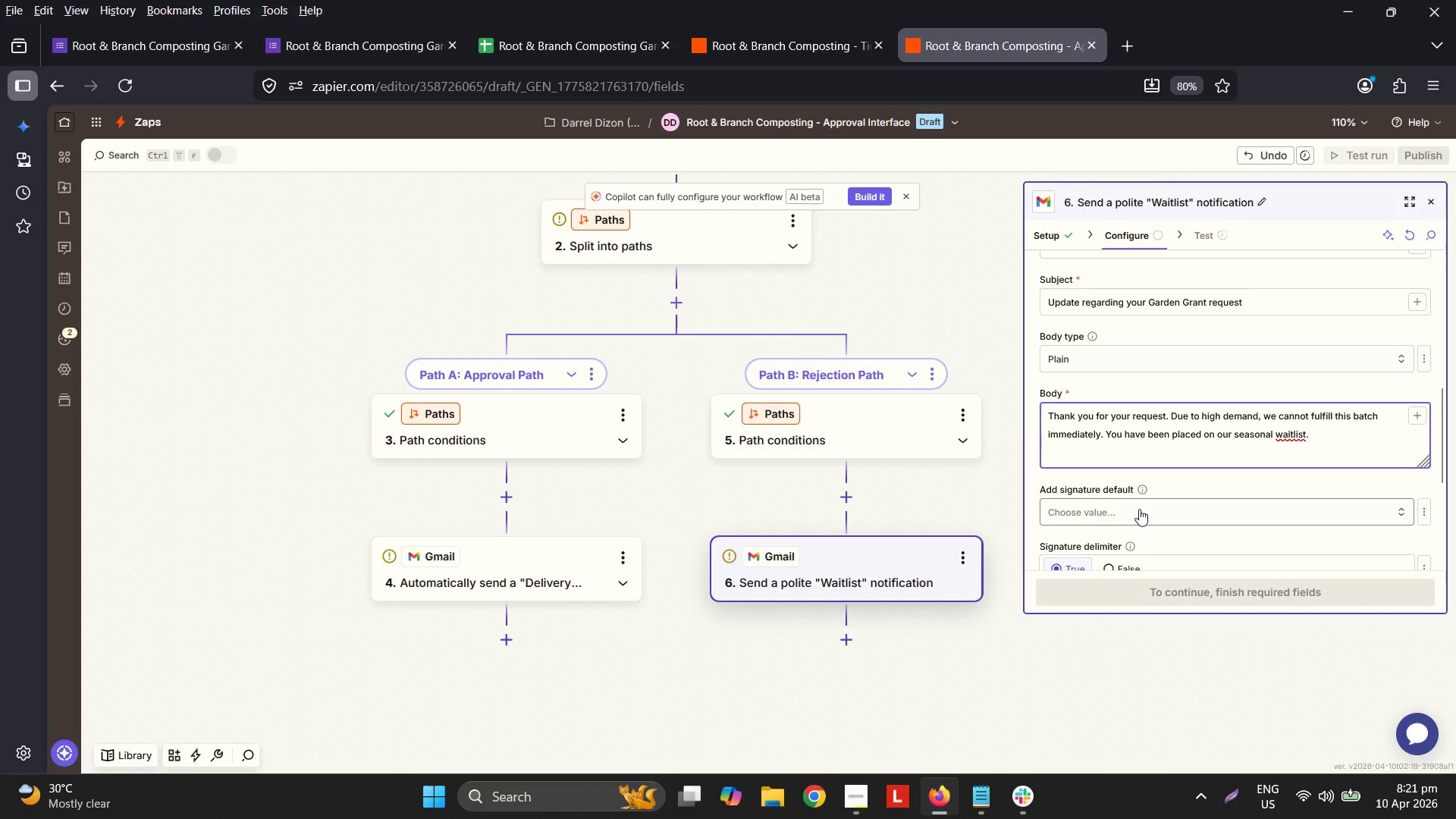 
scroll: coordinate [1228, 431], scroll_direction: down, amount: 4.0
 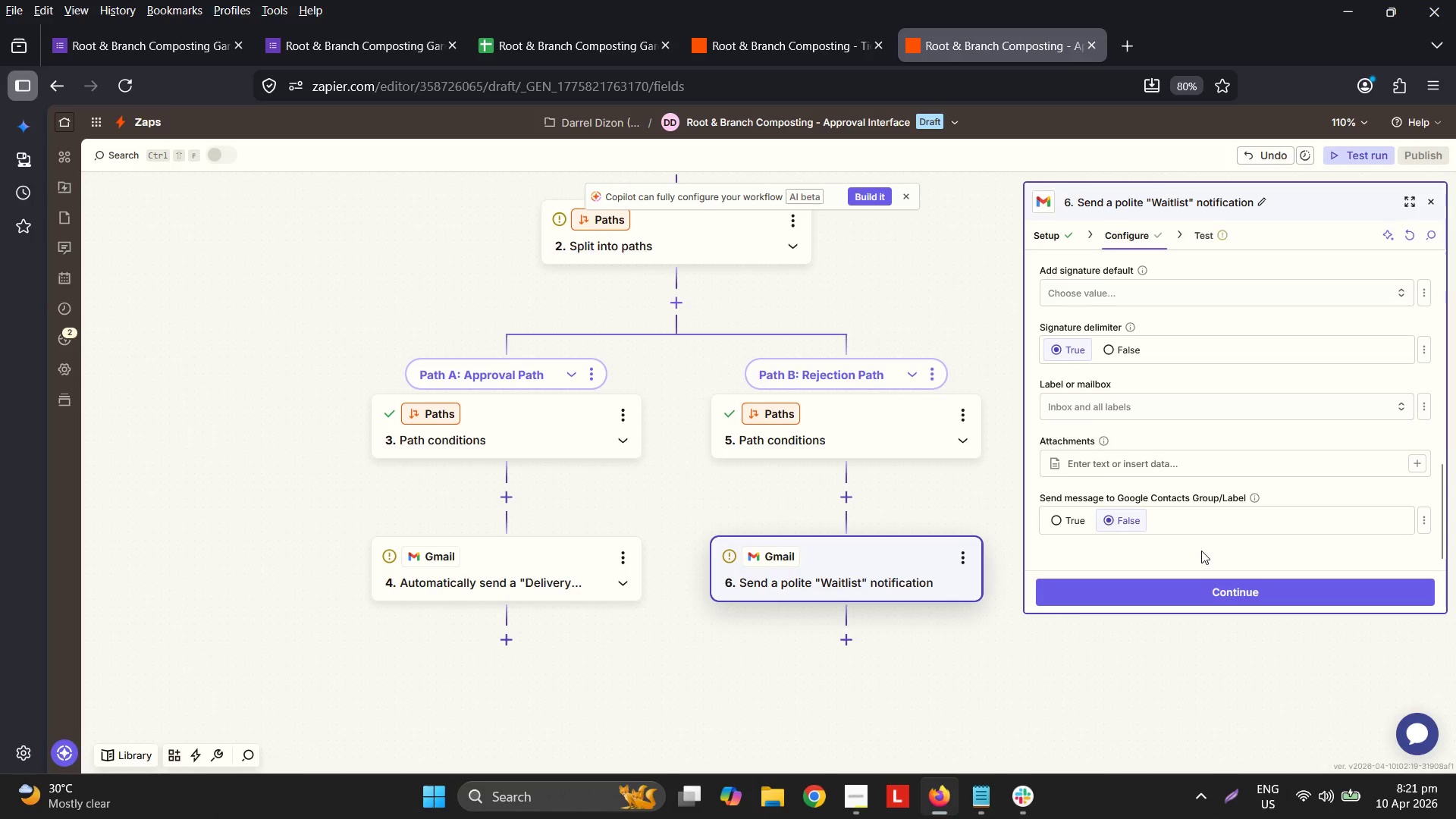 
left_click([1213, 598])
 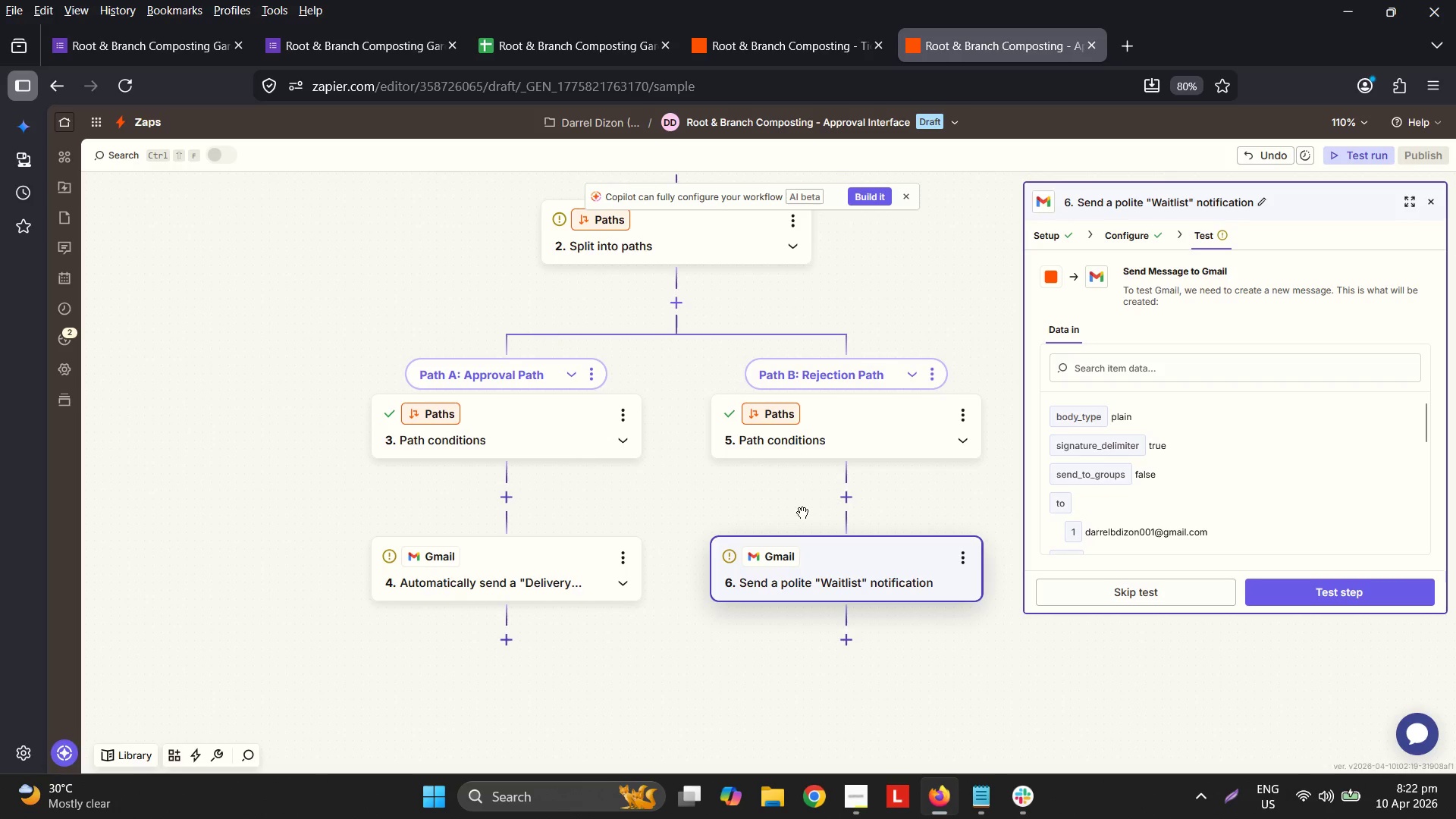 
wait(61.56)
 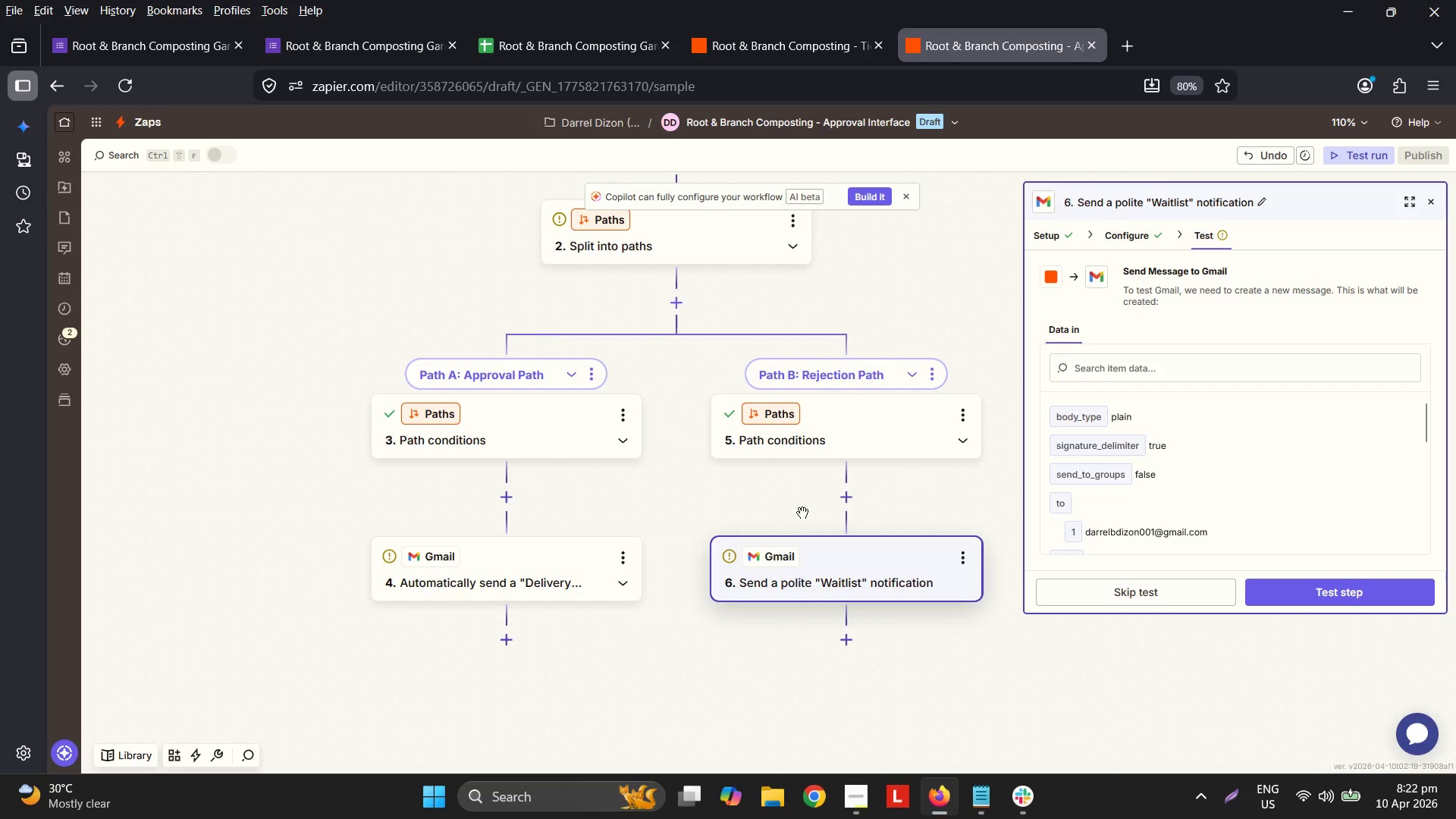 
left_click([878, 406])
 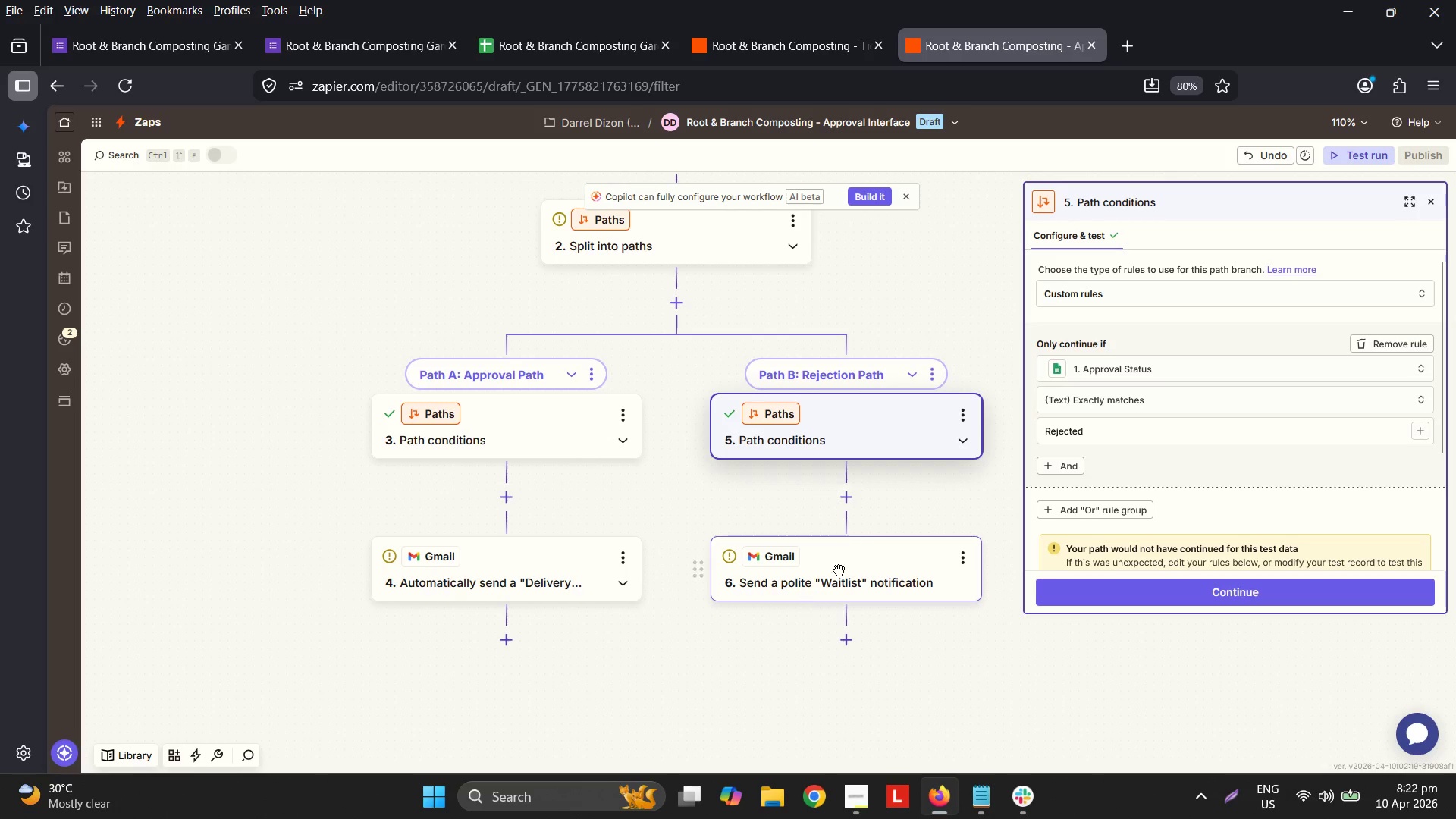 
left_click([64, 335])
 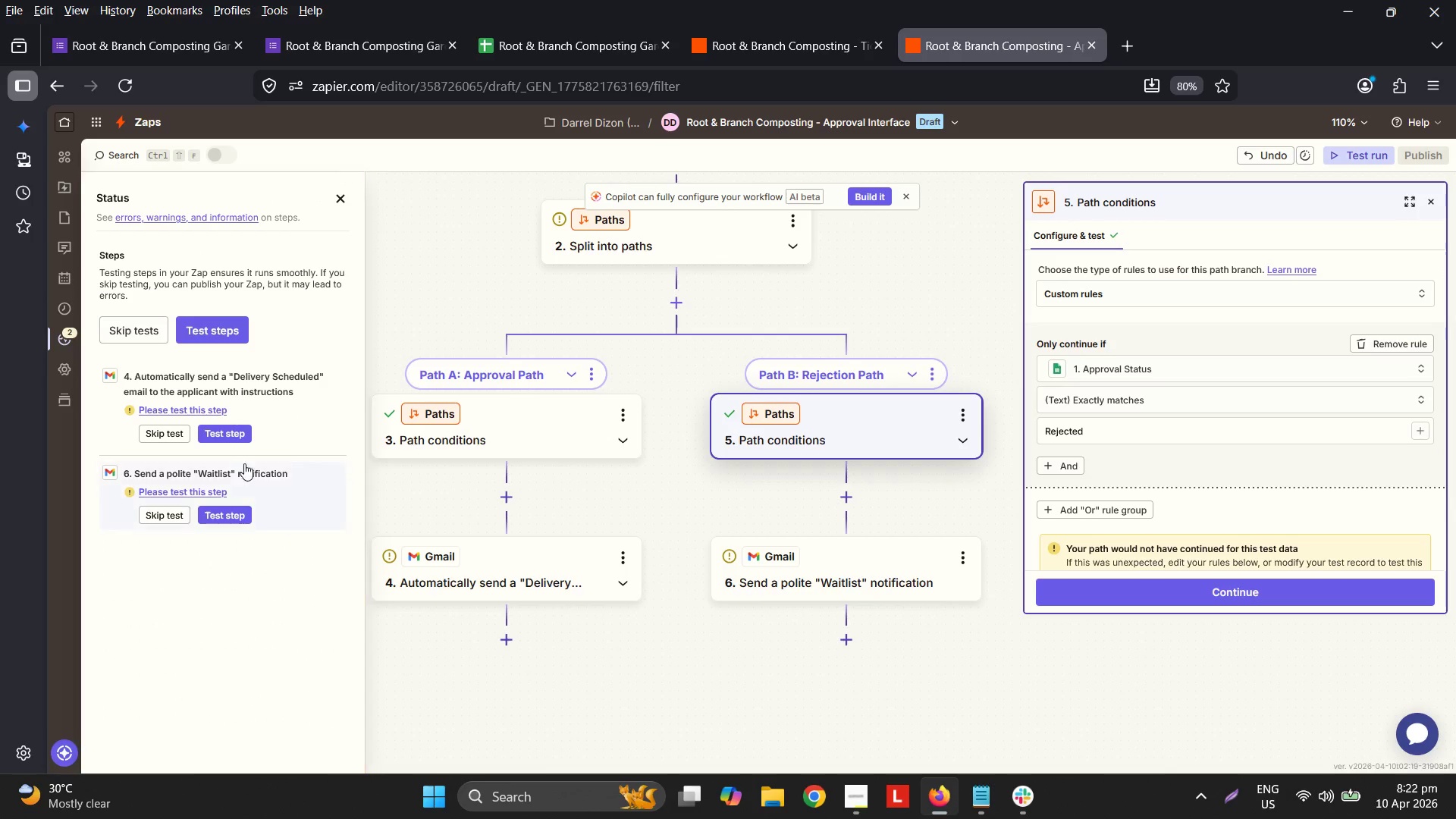 
left_click([225, 432])
 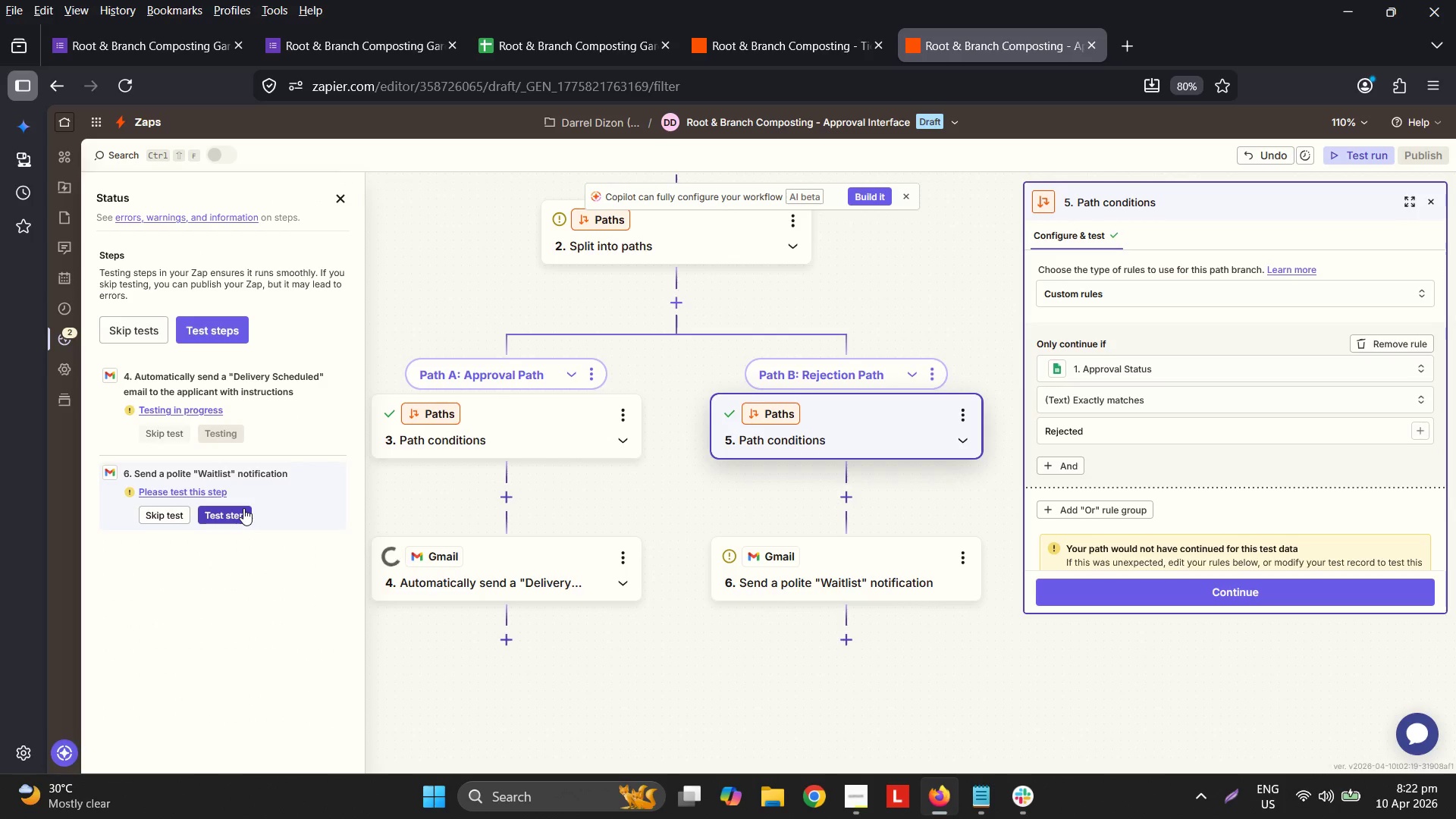 
left_click([243, 508])
 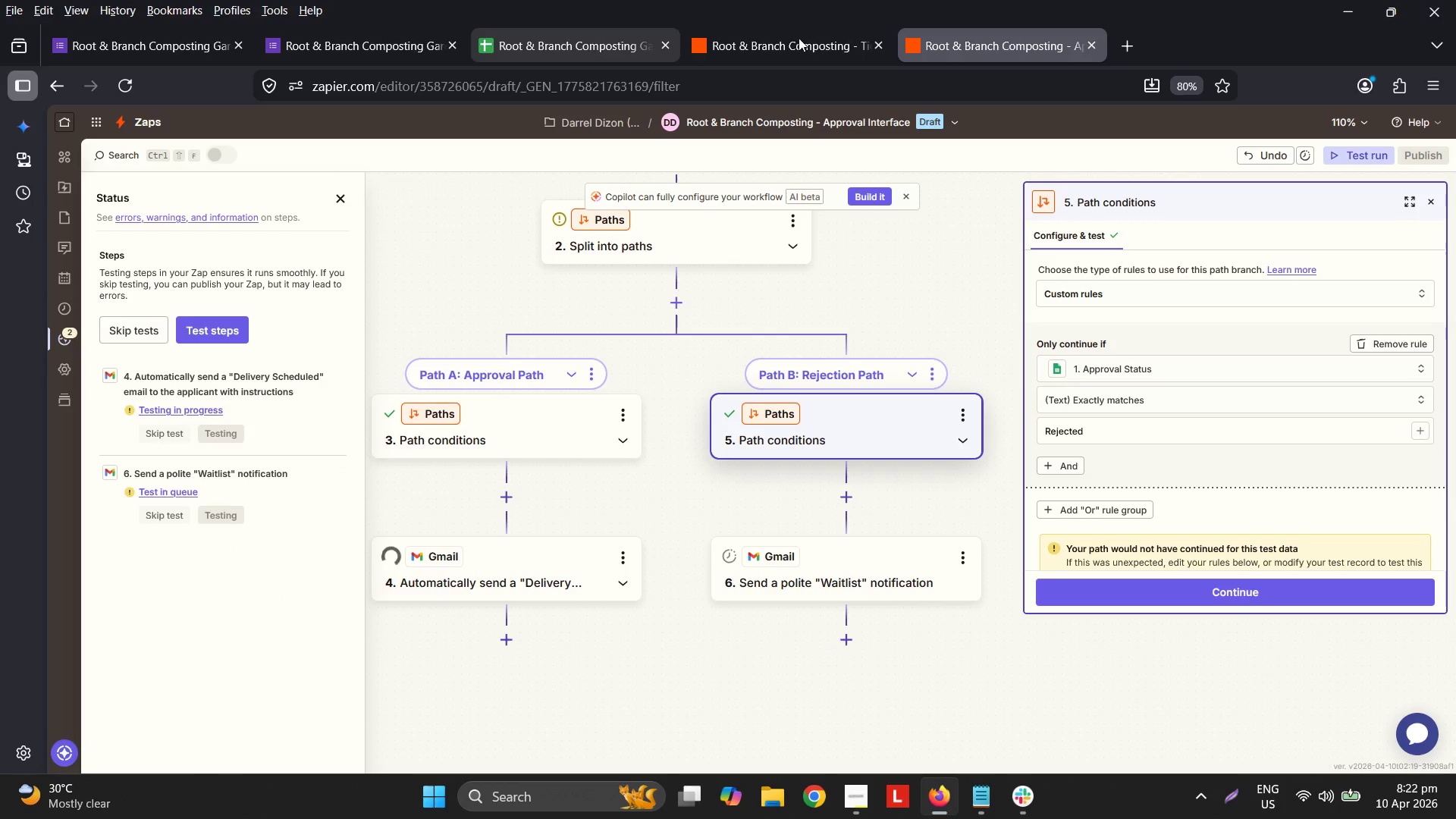 
left_click([1125, 50])
 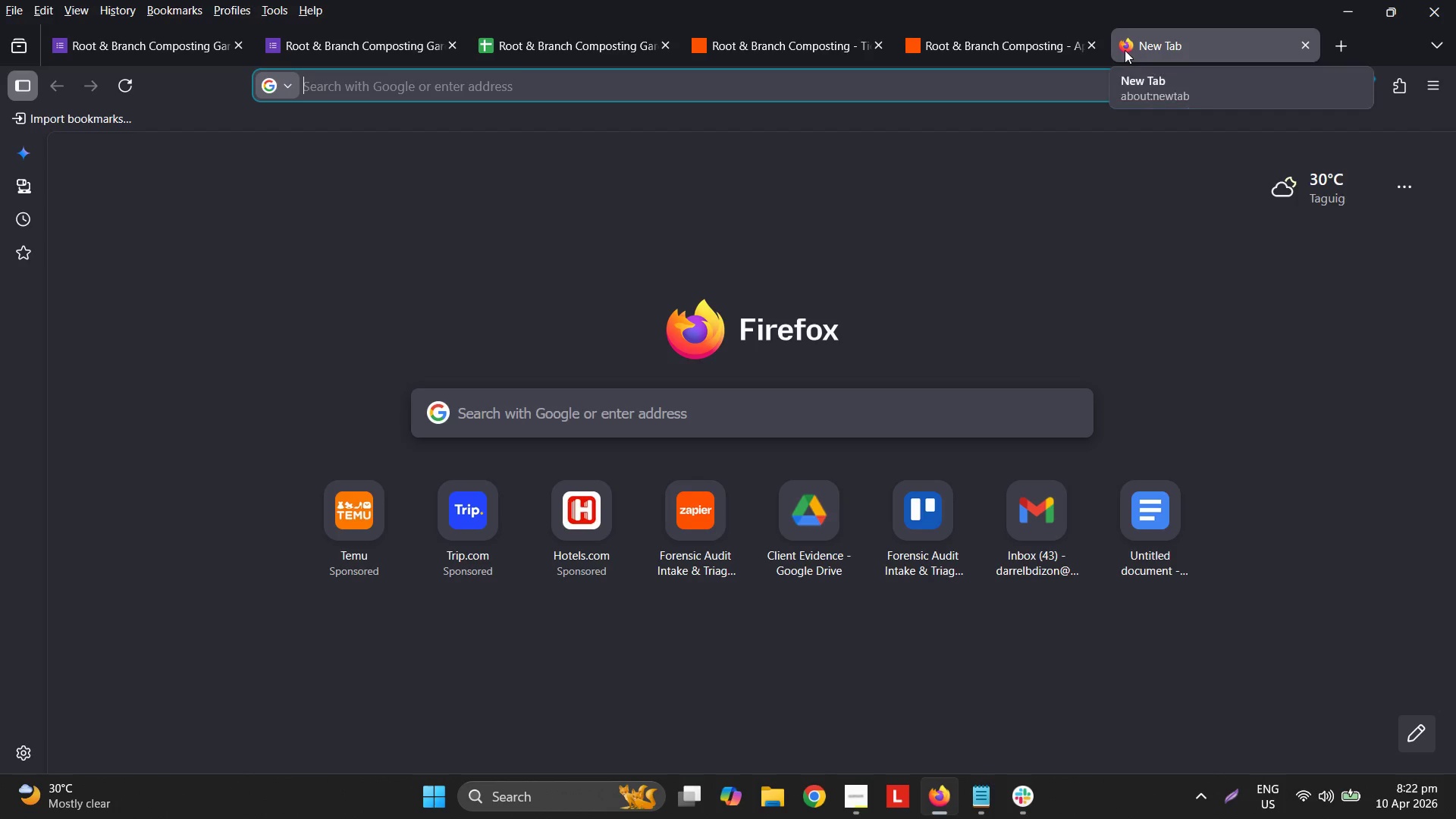 
type(gma)
 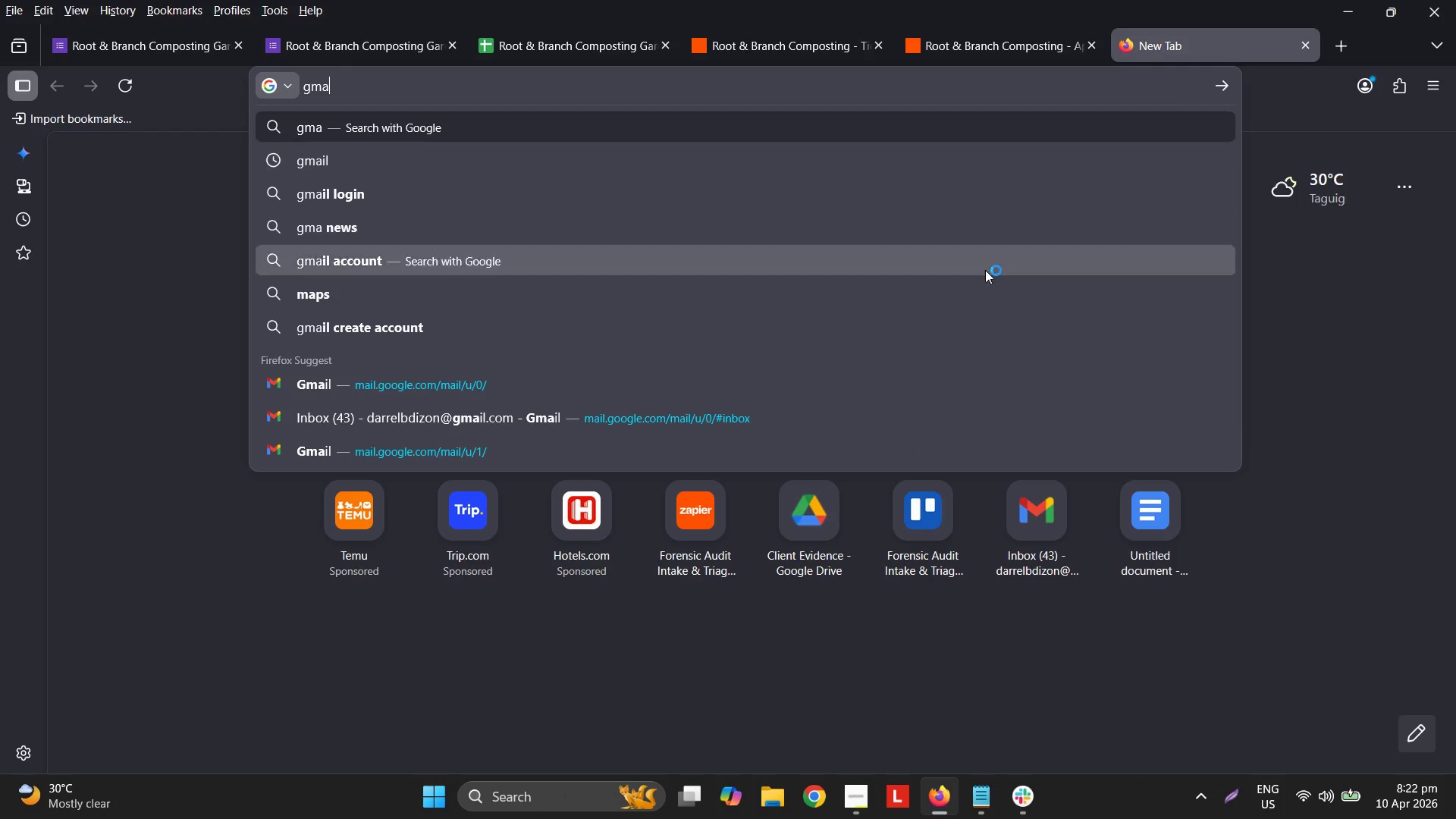 
left_click([642, 392])
 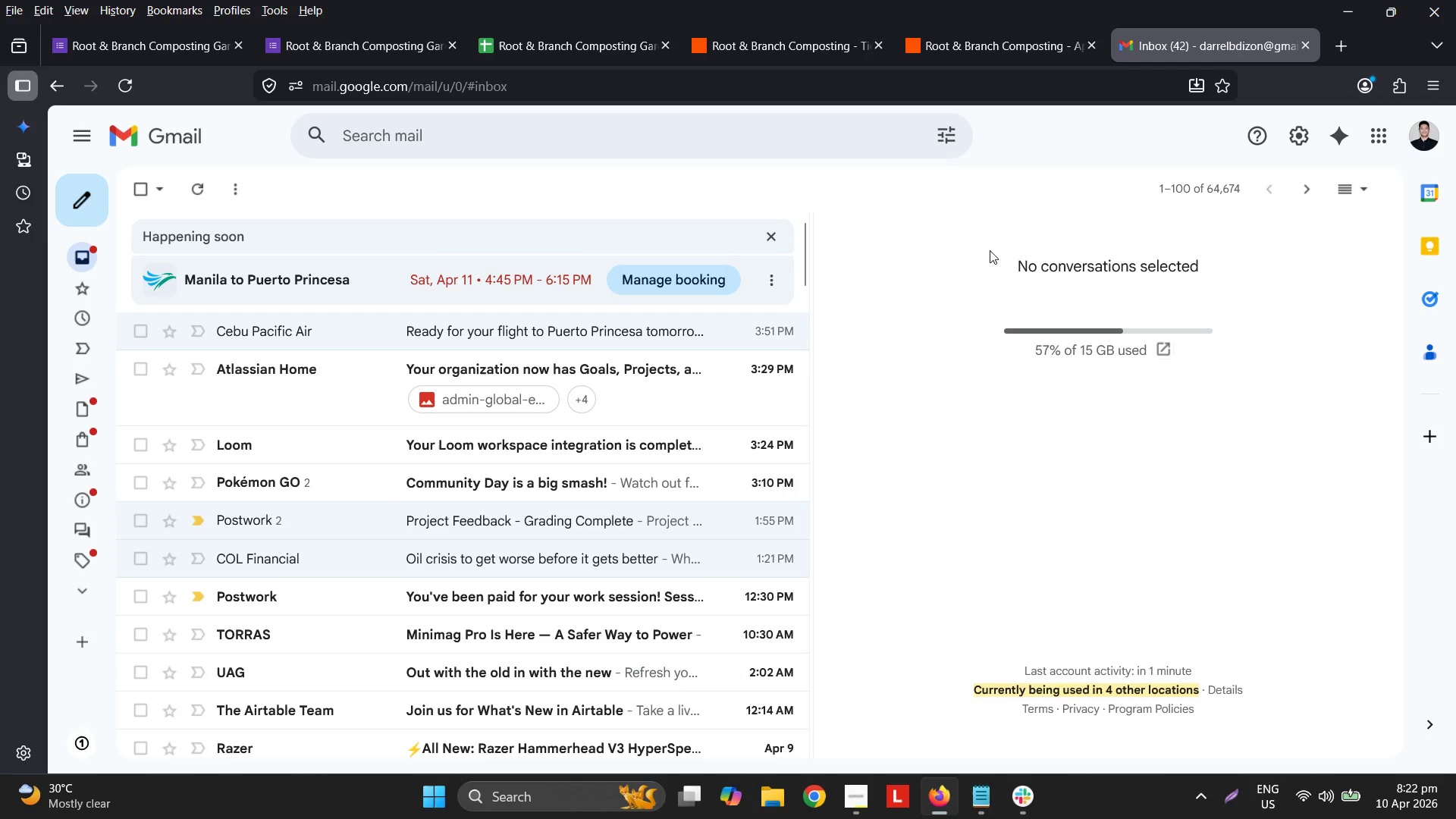 
wait(35.39)
 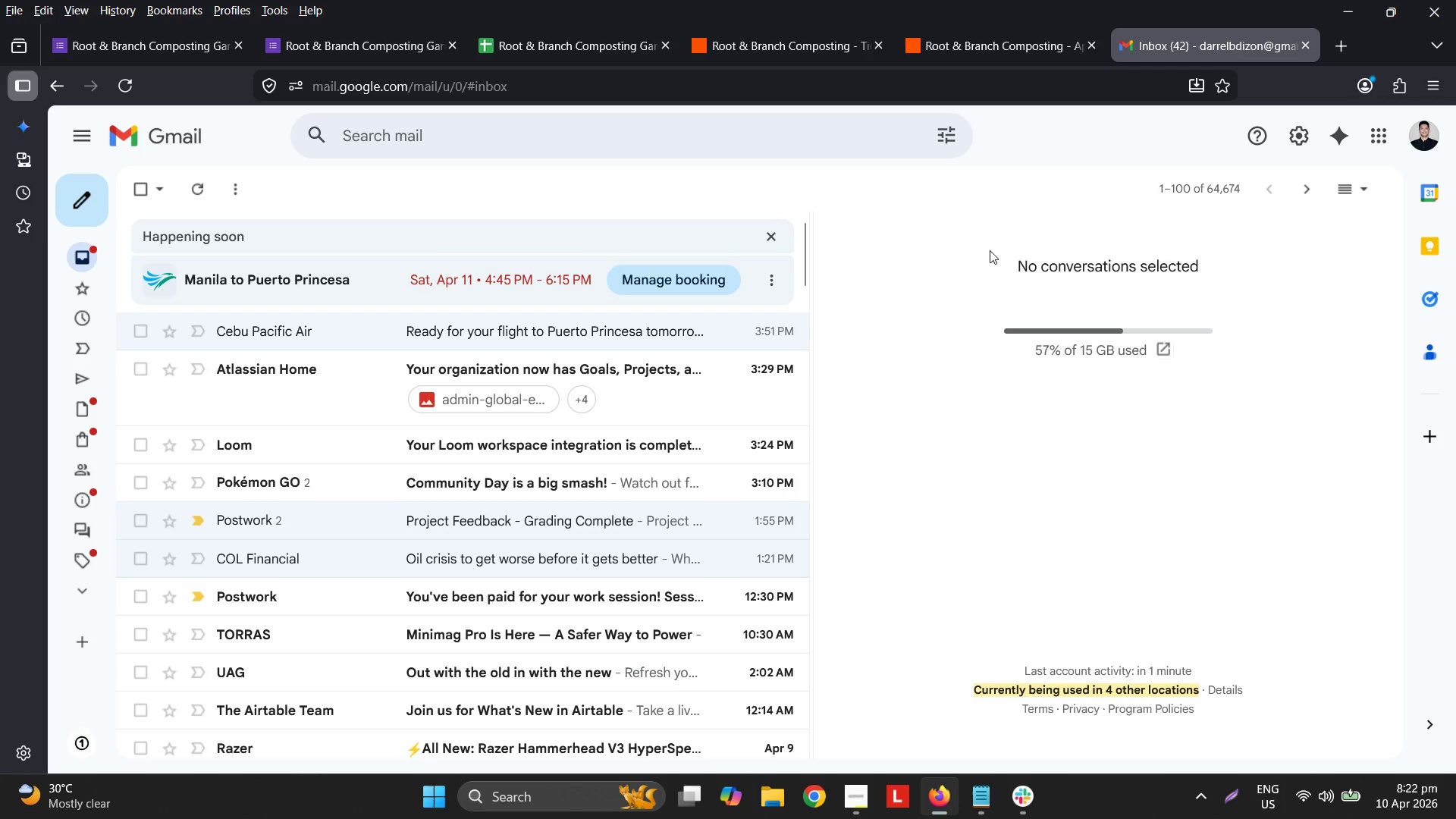 
left_click([1201, 479])
 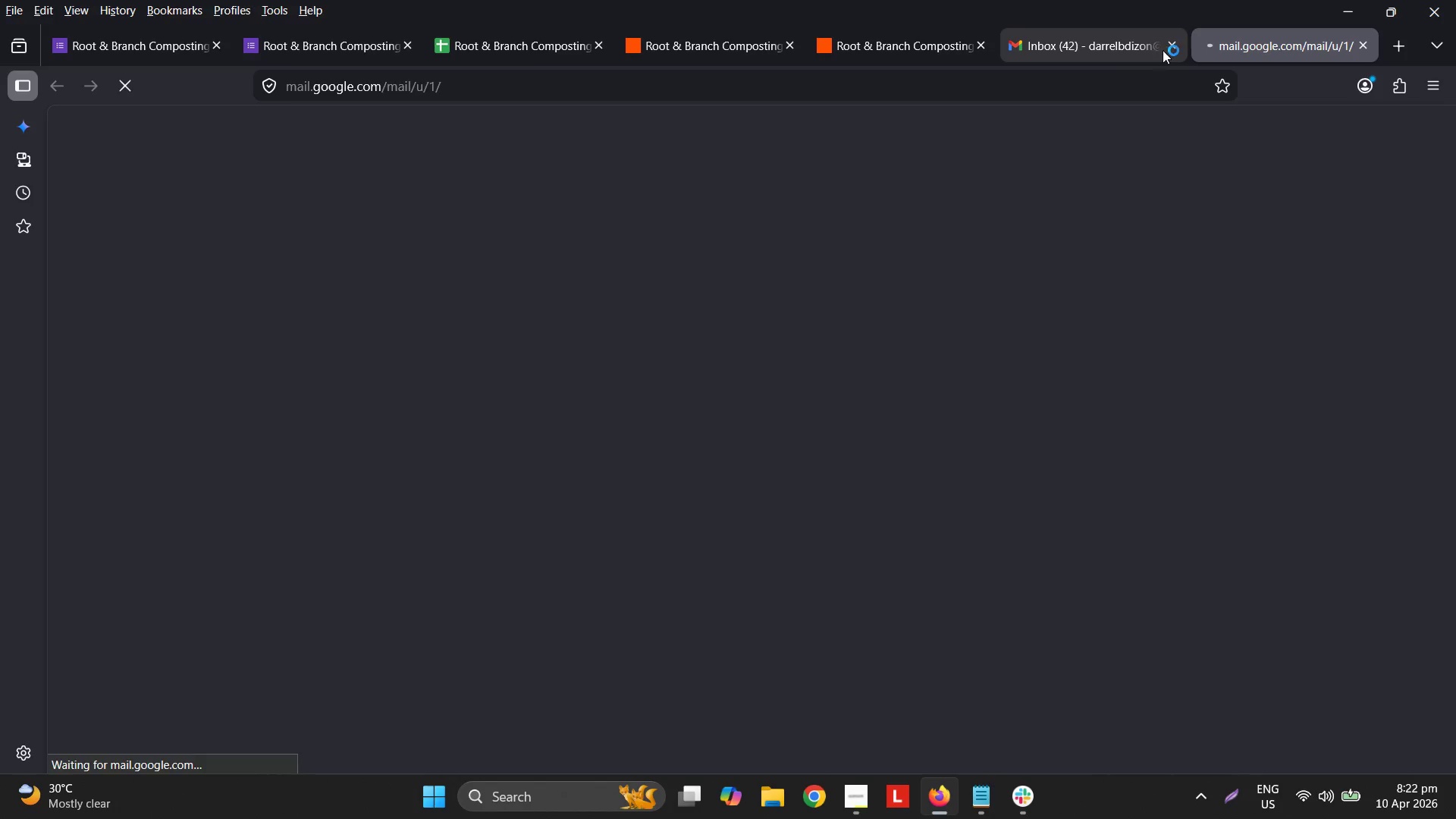 
left_click([1168, 49])
 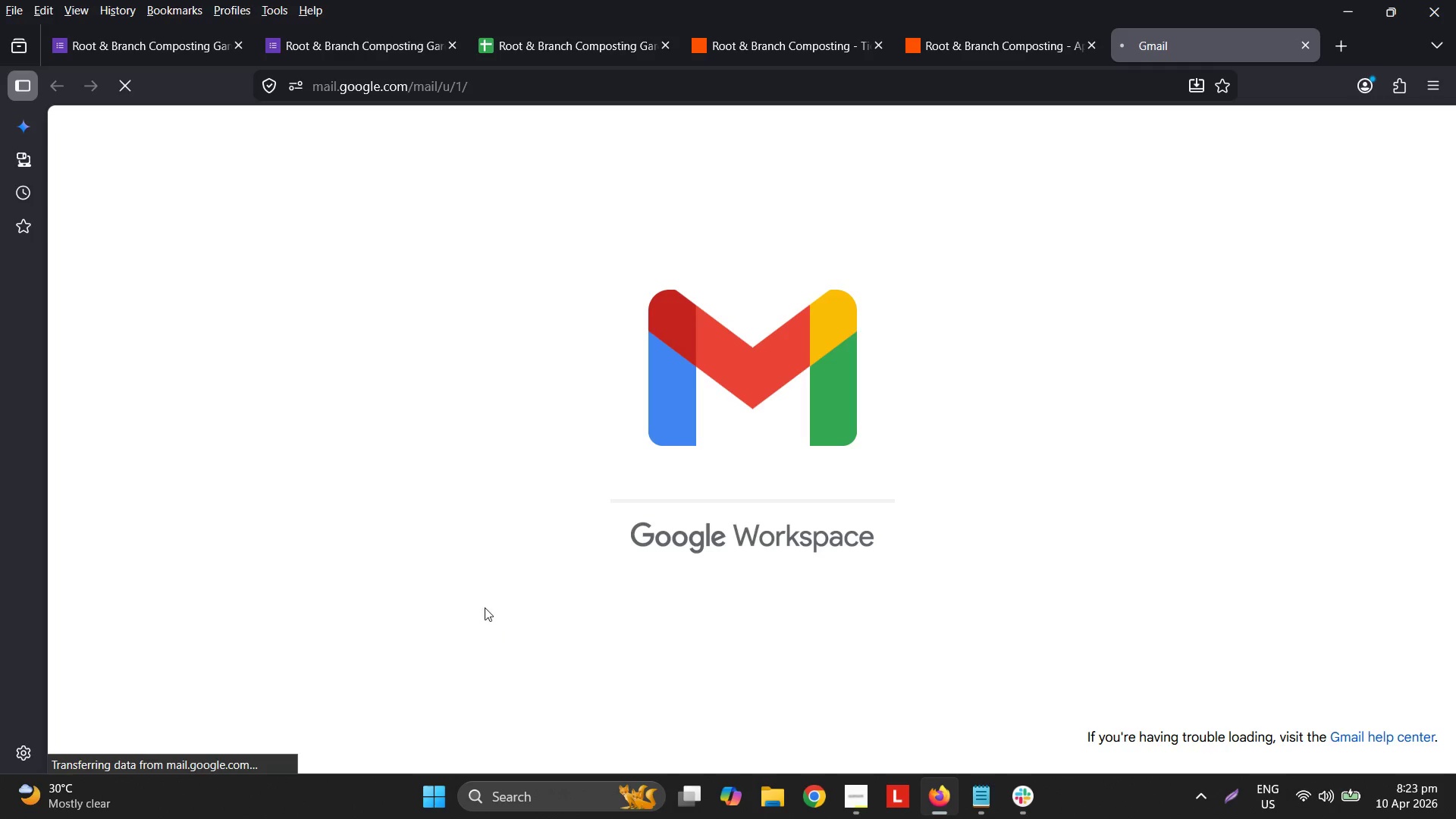 
wait(8.81)
 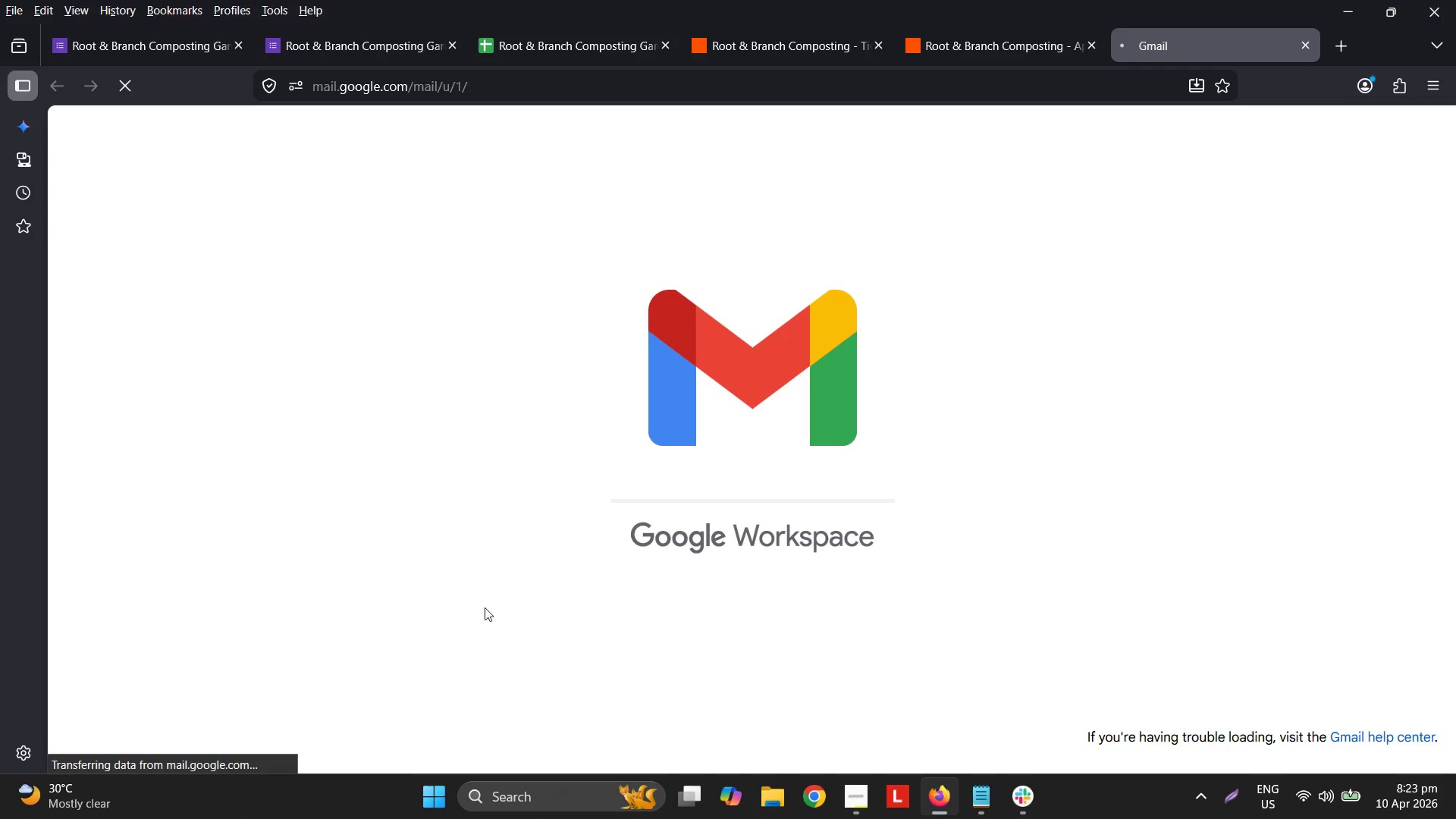 
left_click([806, 313])
 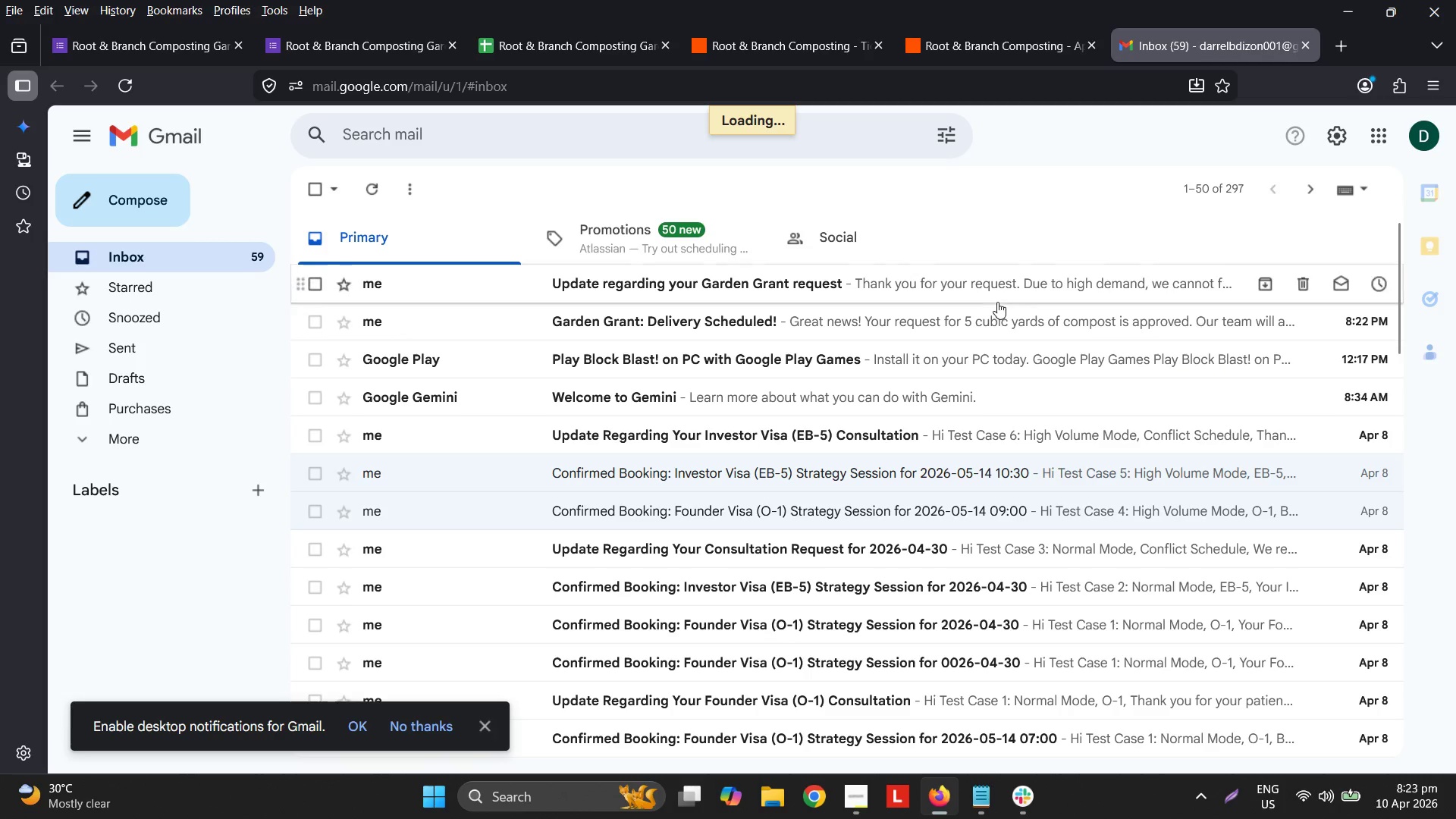 
mouse_move([1002, 70])
 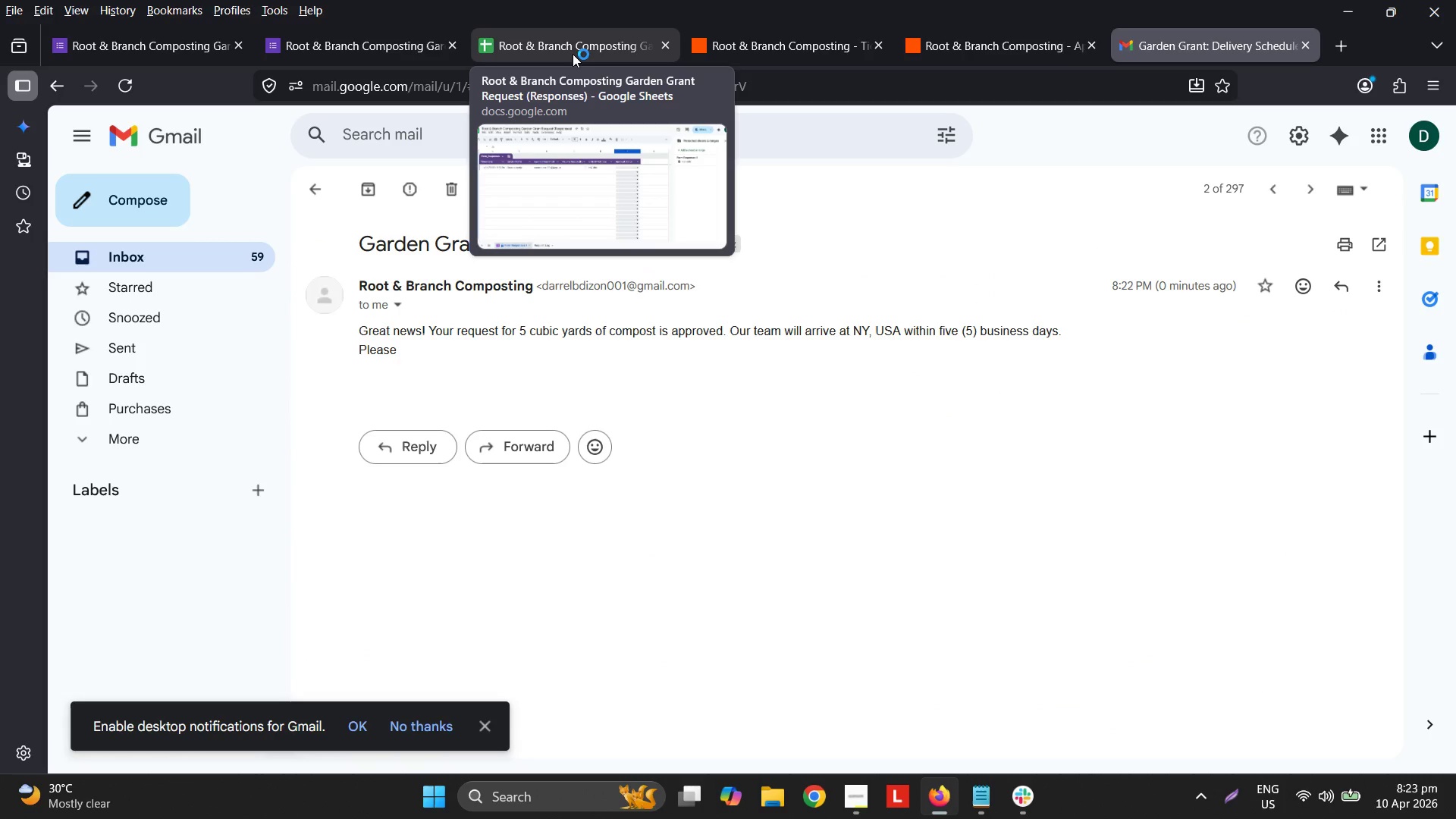 
left_click([573, 54])
 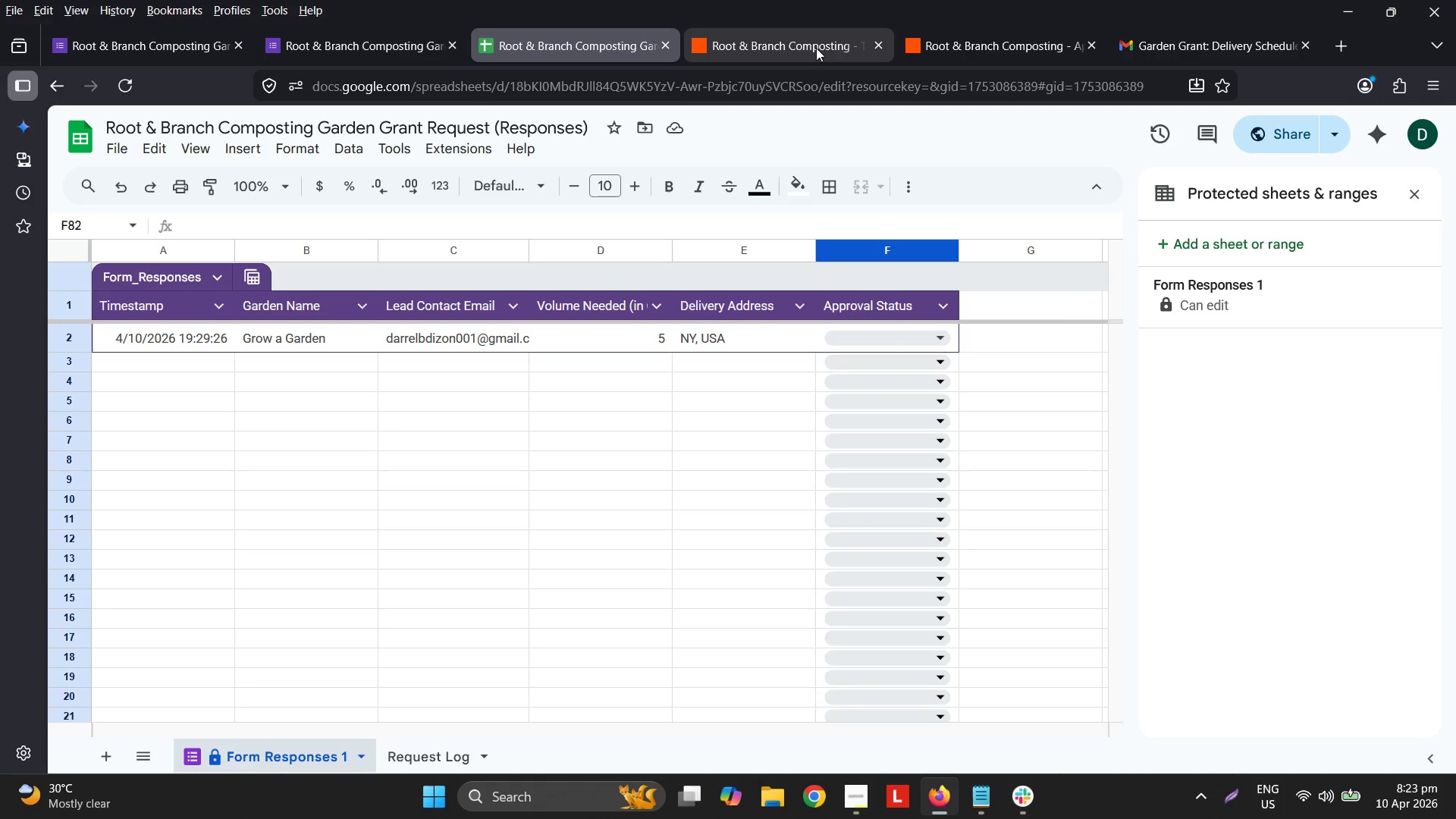 
left_click([839, 46])
 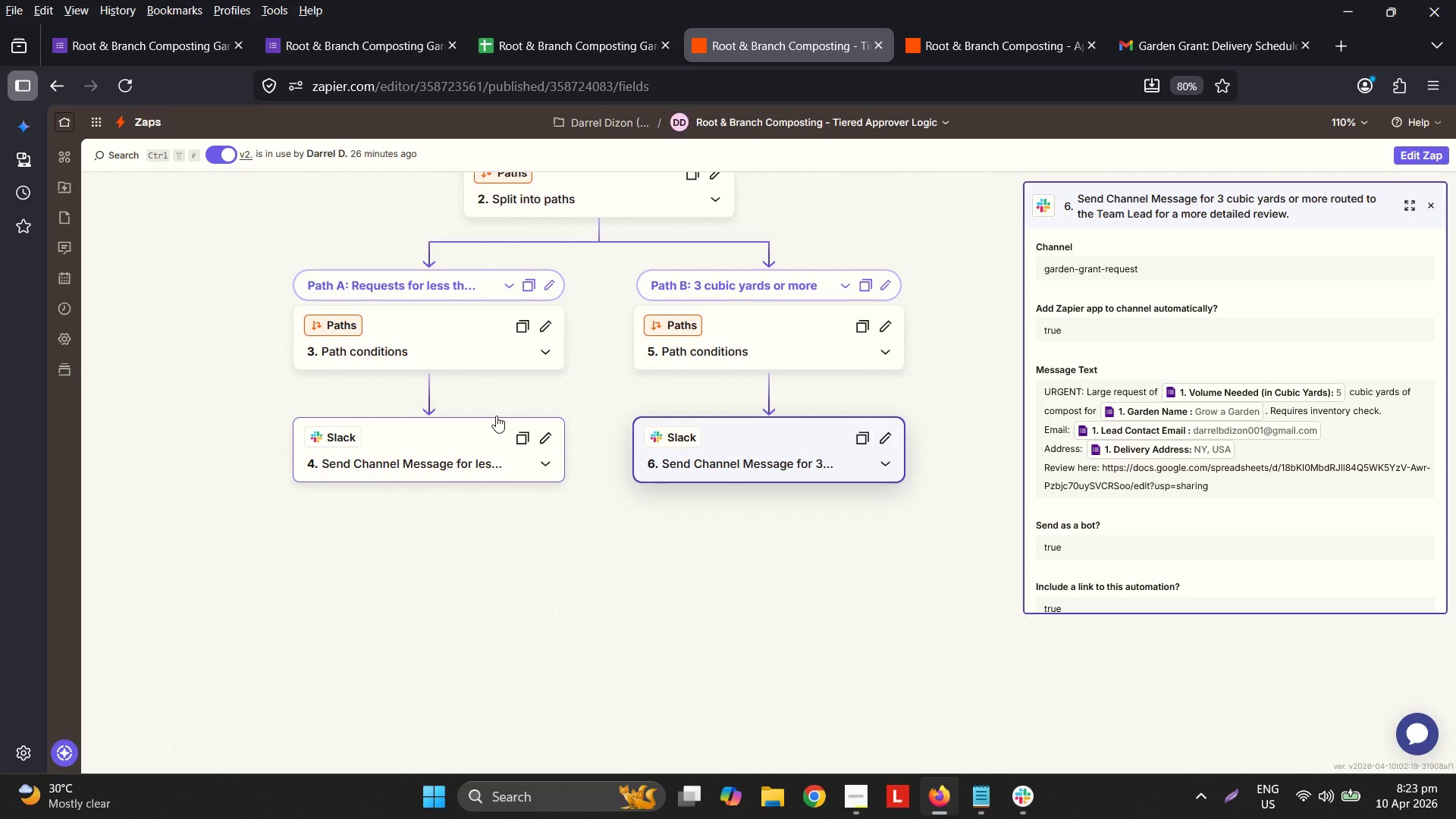 
left_click([1010, 34])
 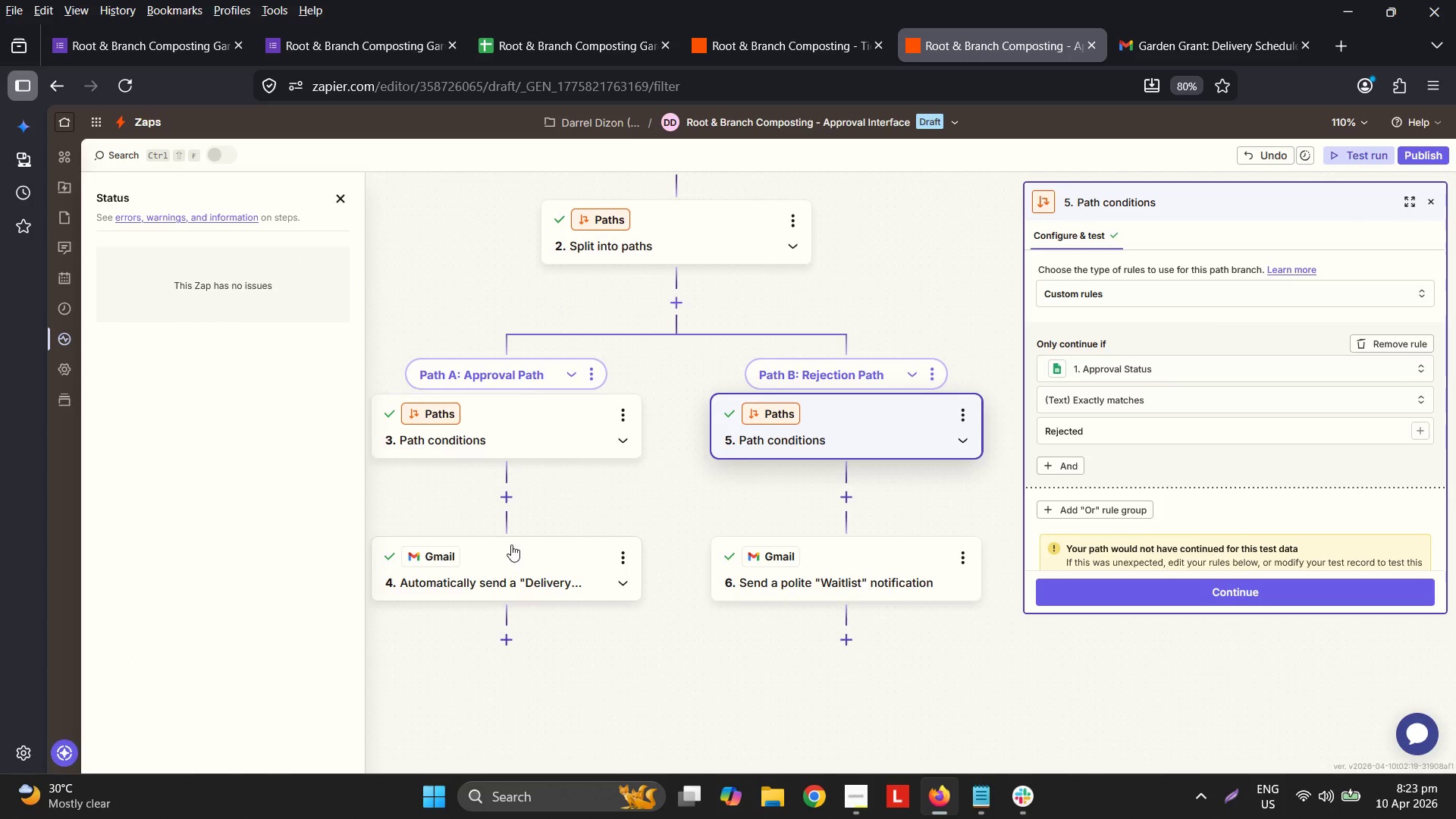 
left_click([535, 563])
 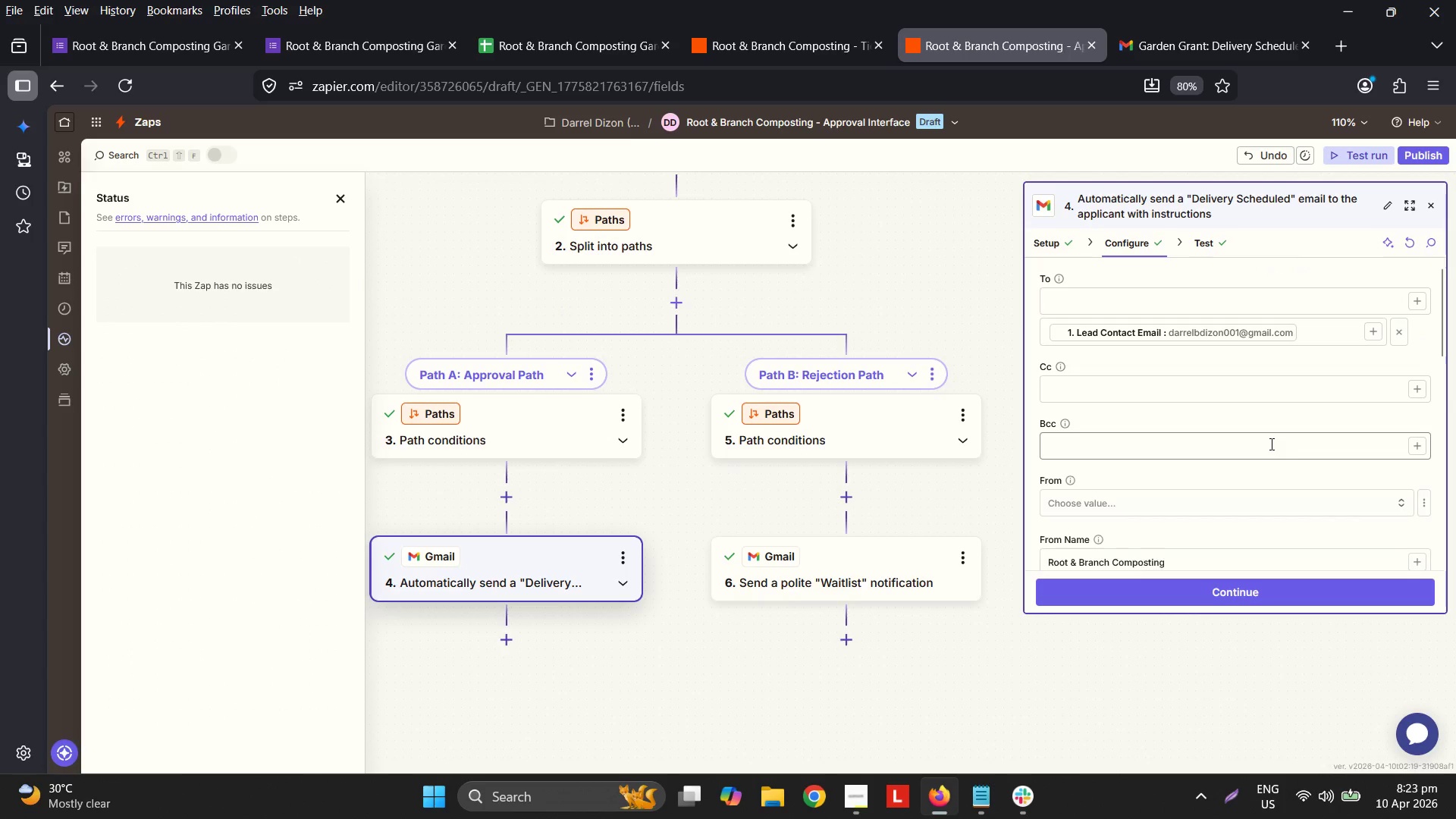 
scroll: coordinate [1271, 444], scroll_direction: down, amount: 2.0
 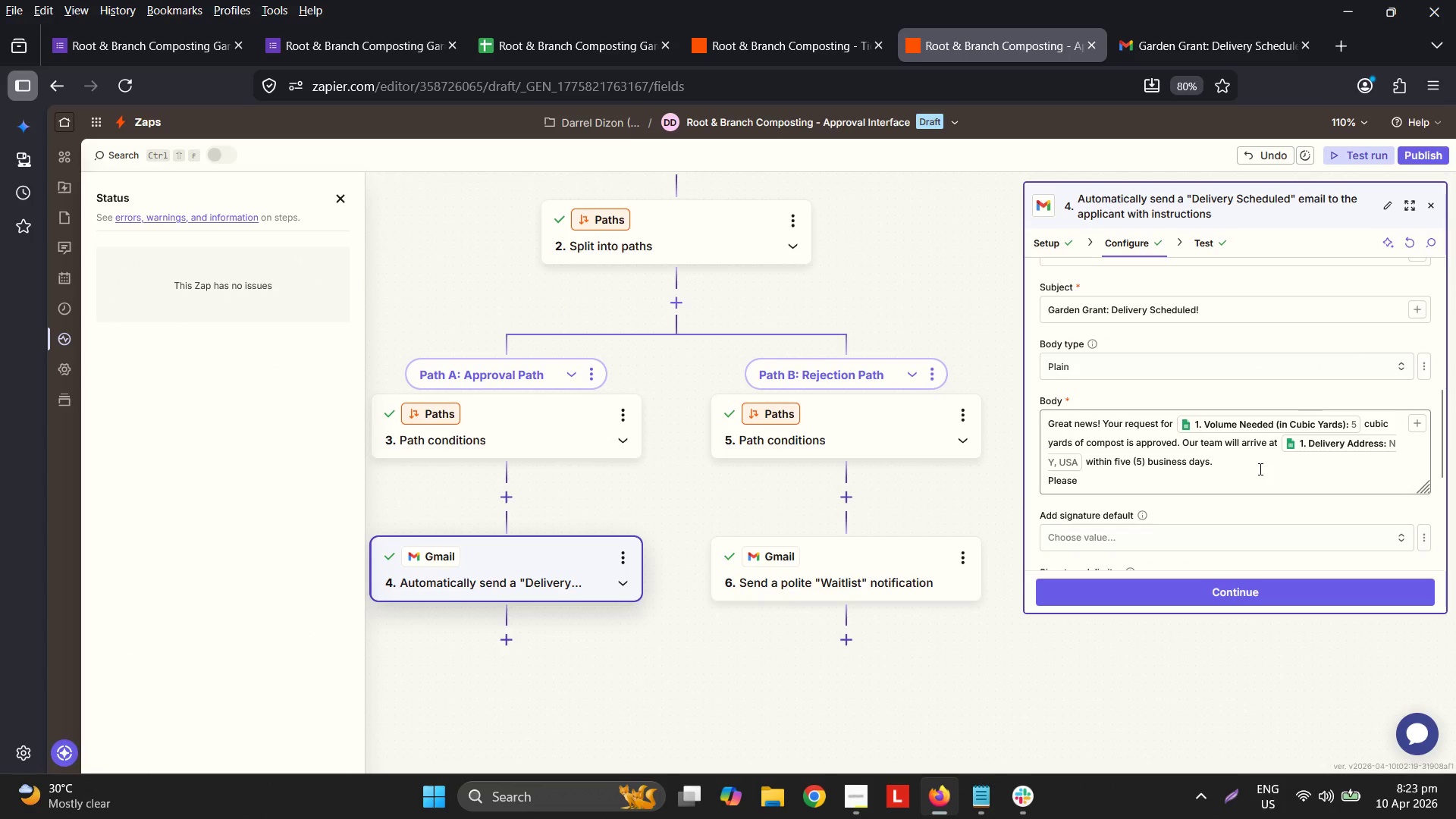 
left_click_drag(start_coordinate=[1260, 462], to_coordinate=[1260, 466])
 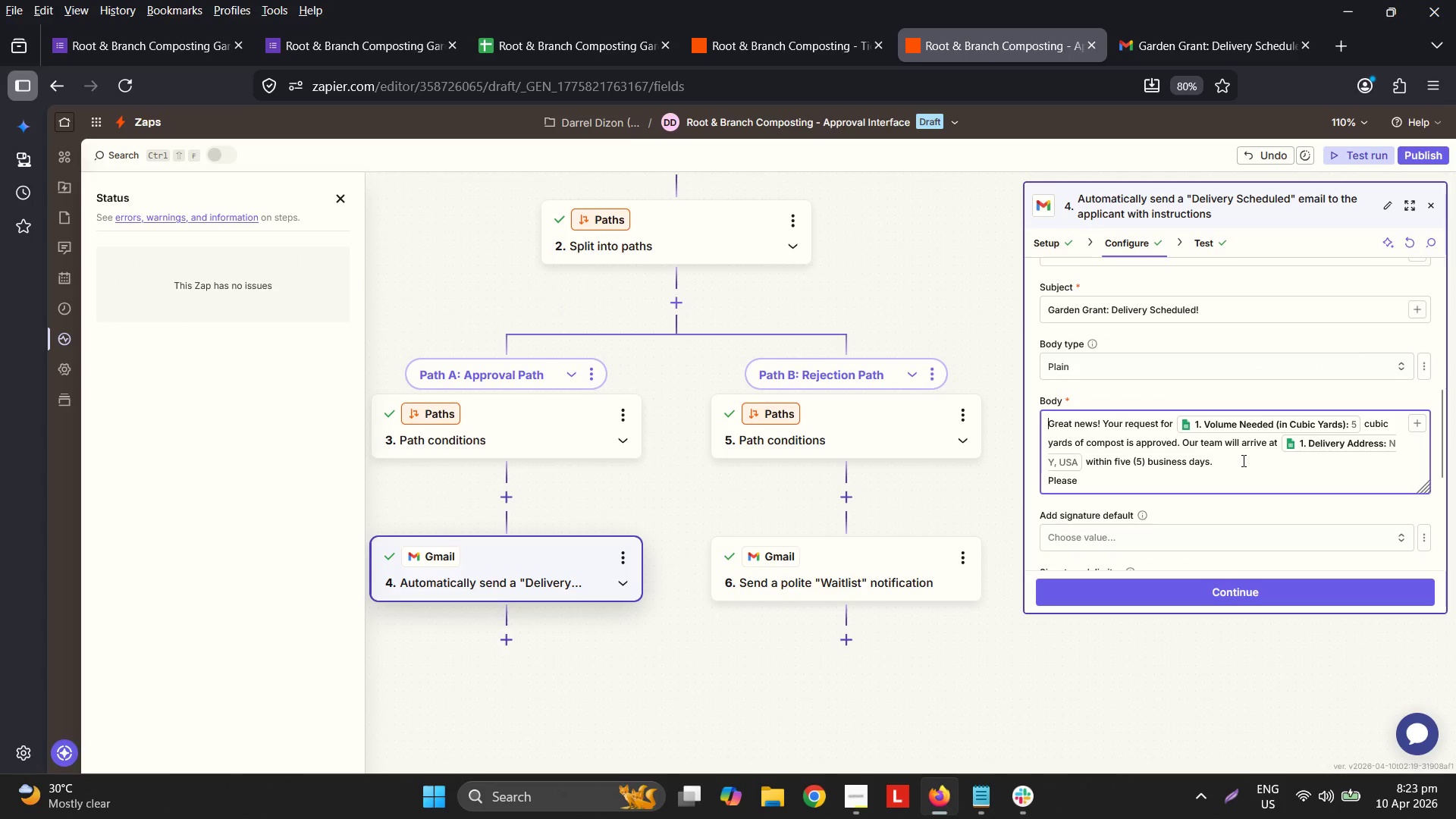 
left_click([1241, 460])
 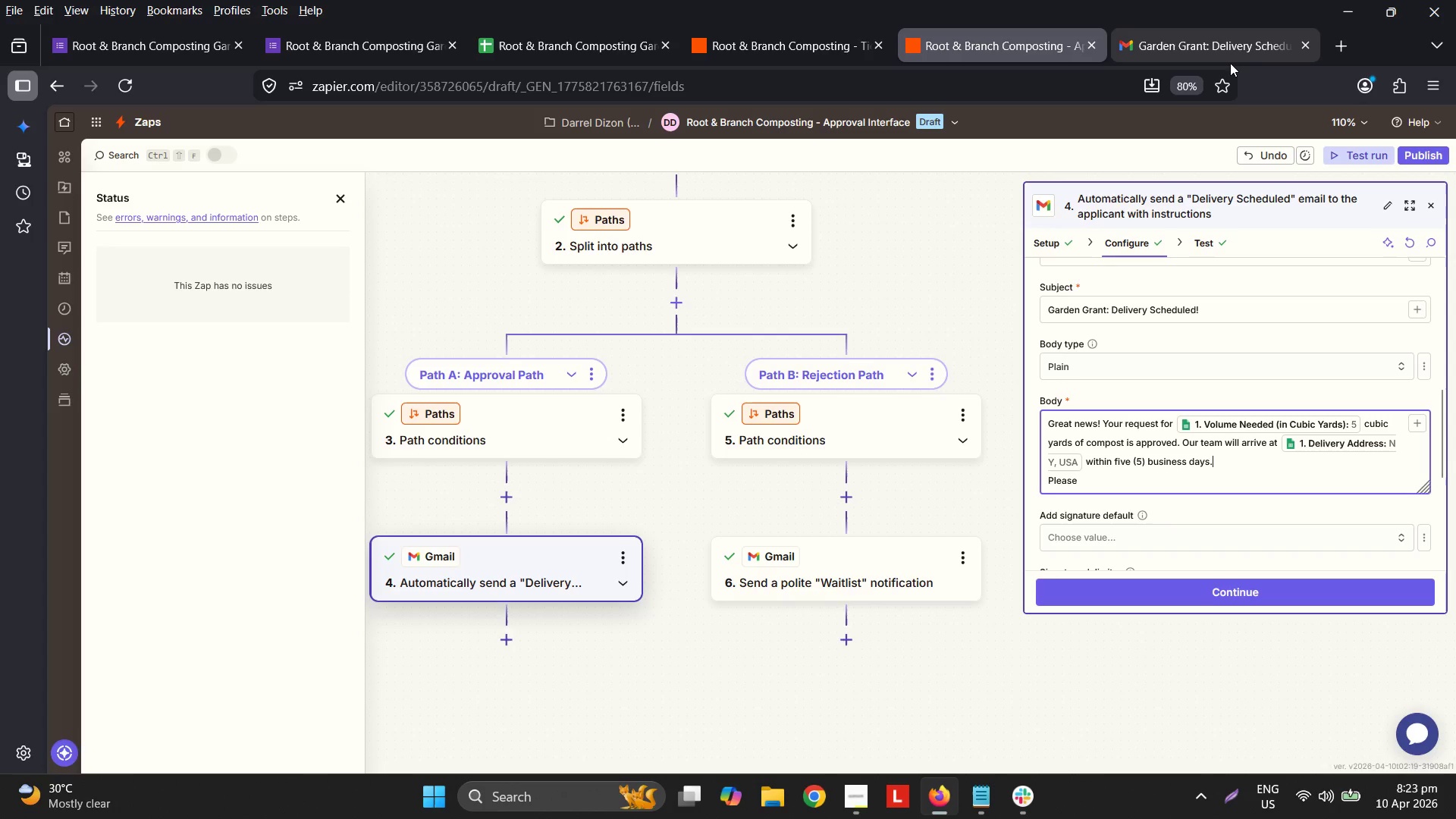 
wait(6.16)
 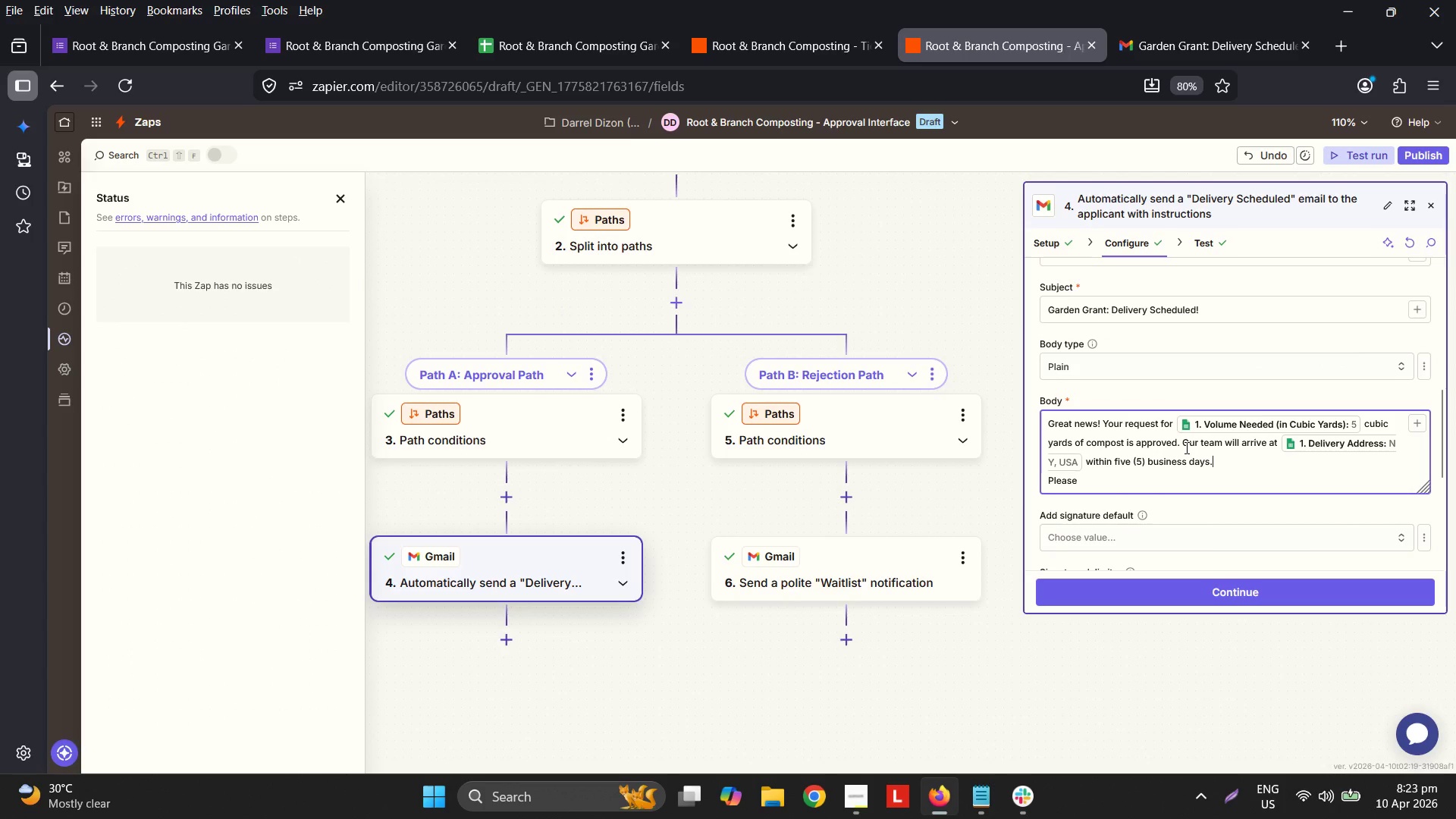 
left_click([1227, 50])
 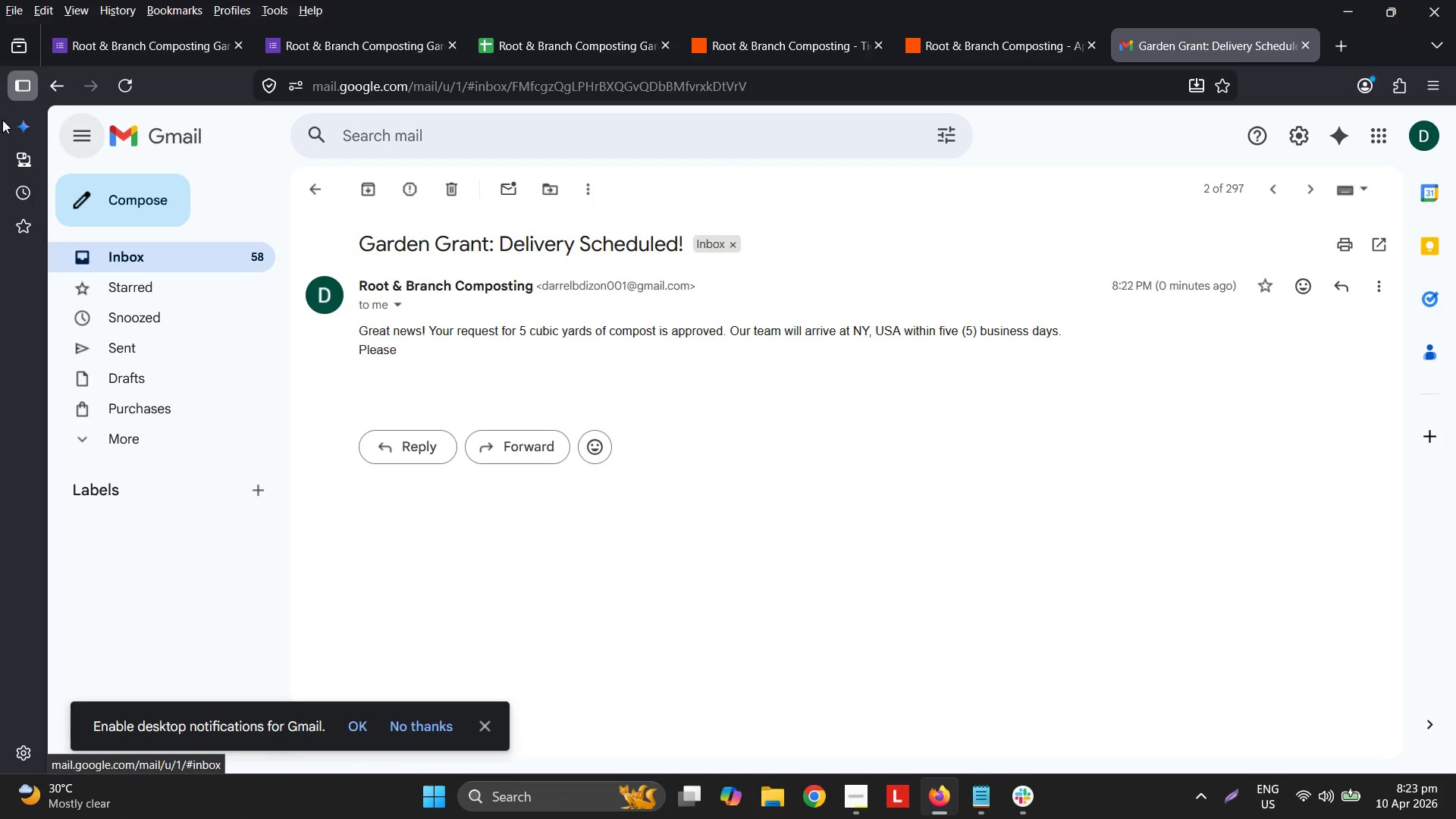 
left_click([65, 93])
 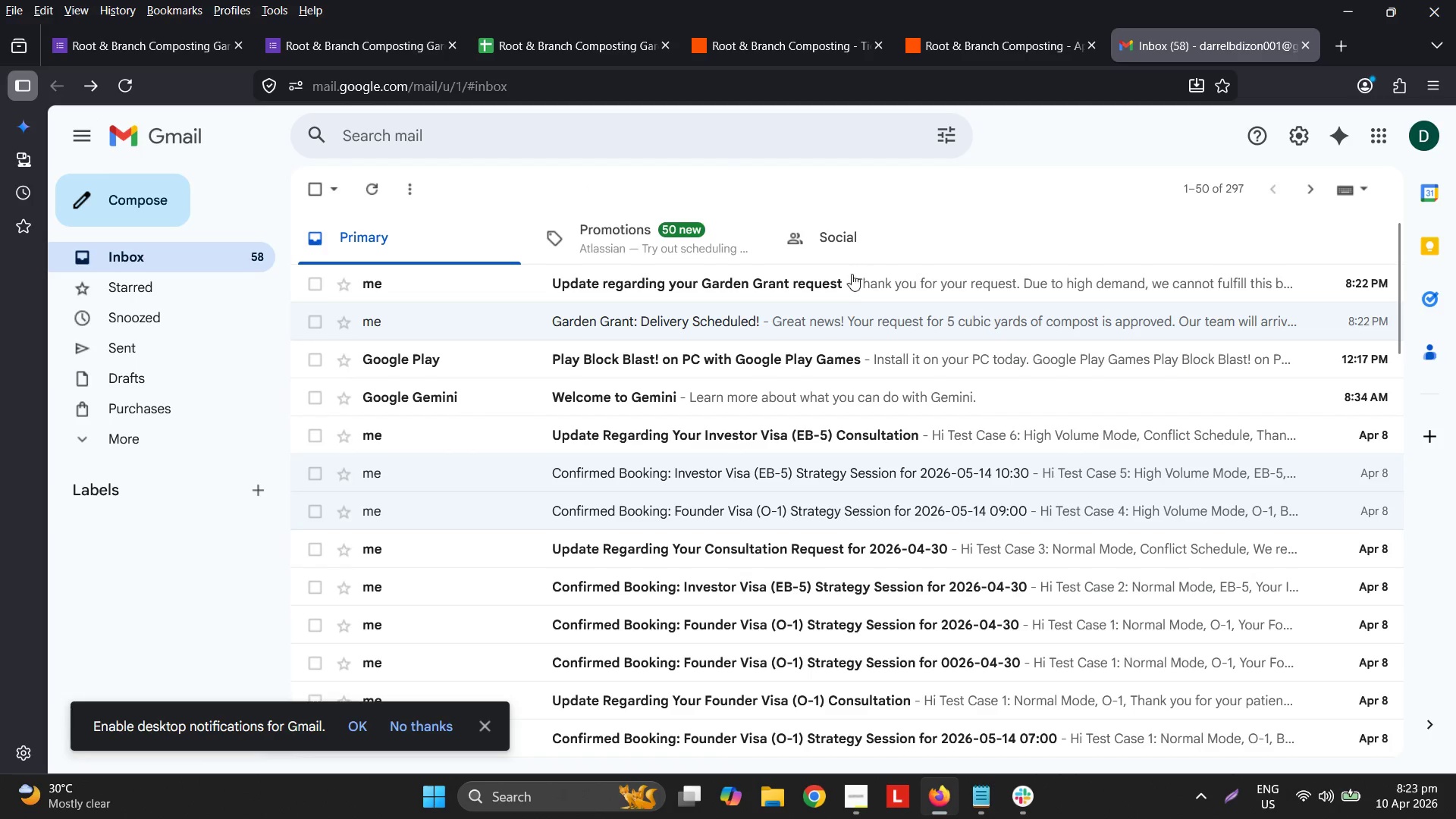 
left_click([832, 293])
 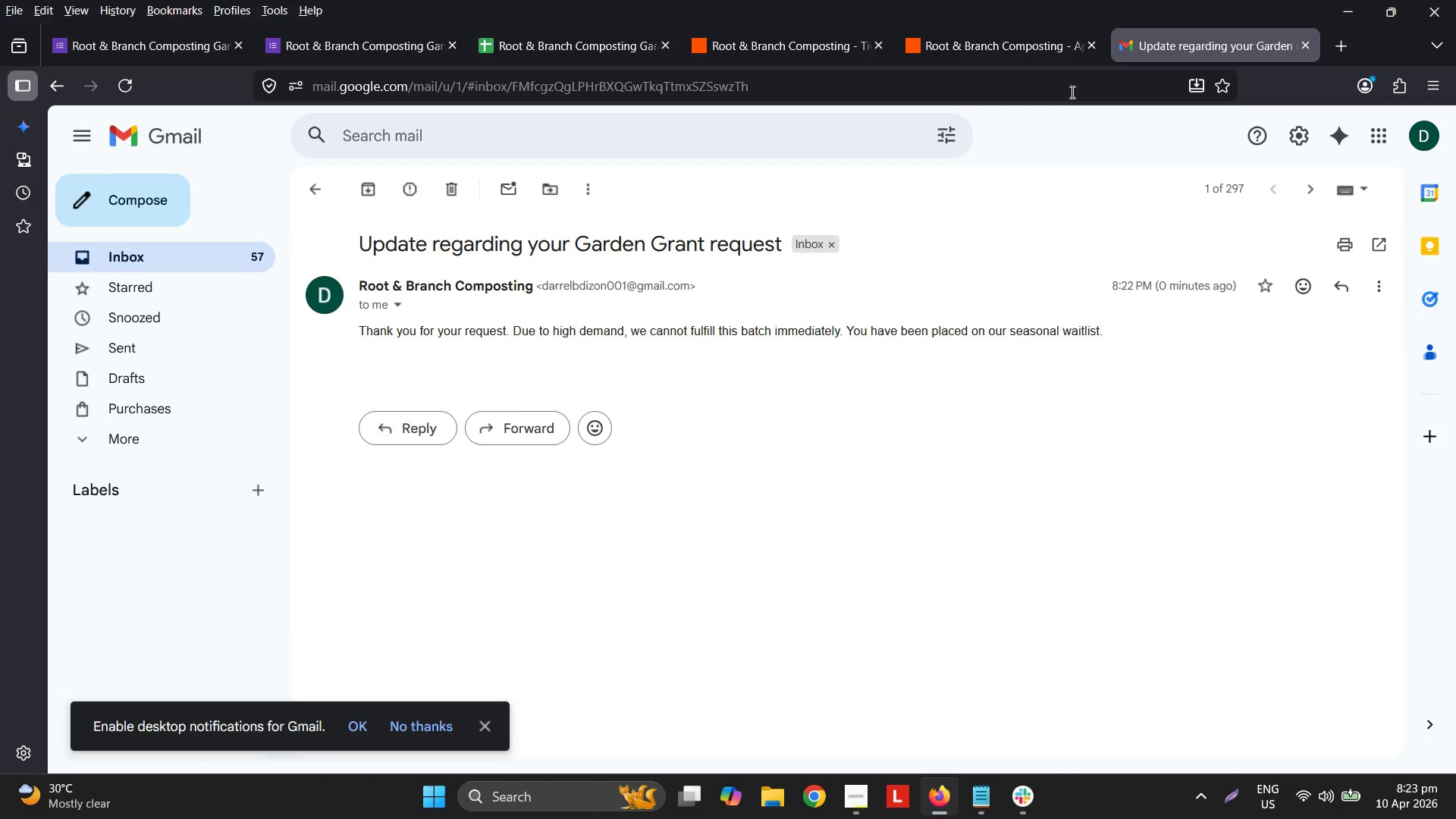 
left_click([1015, 55])
 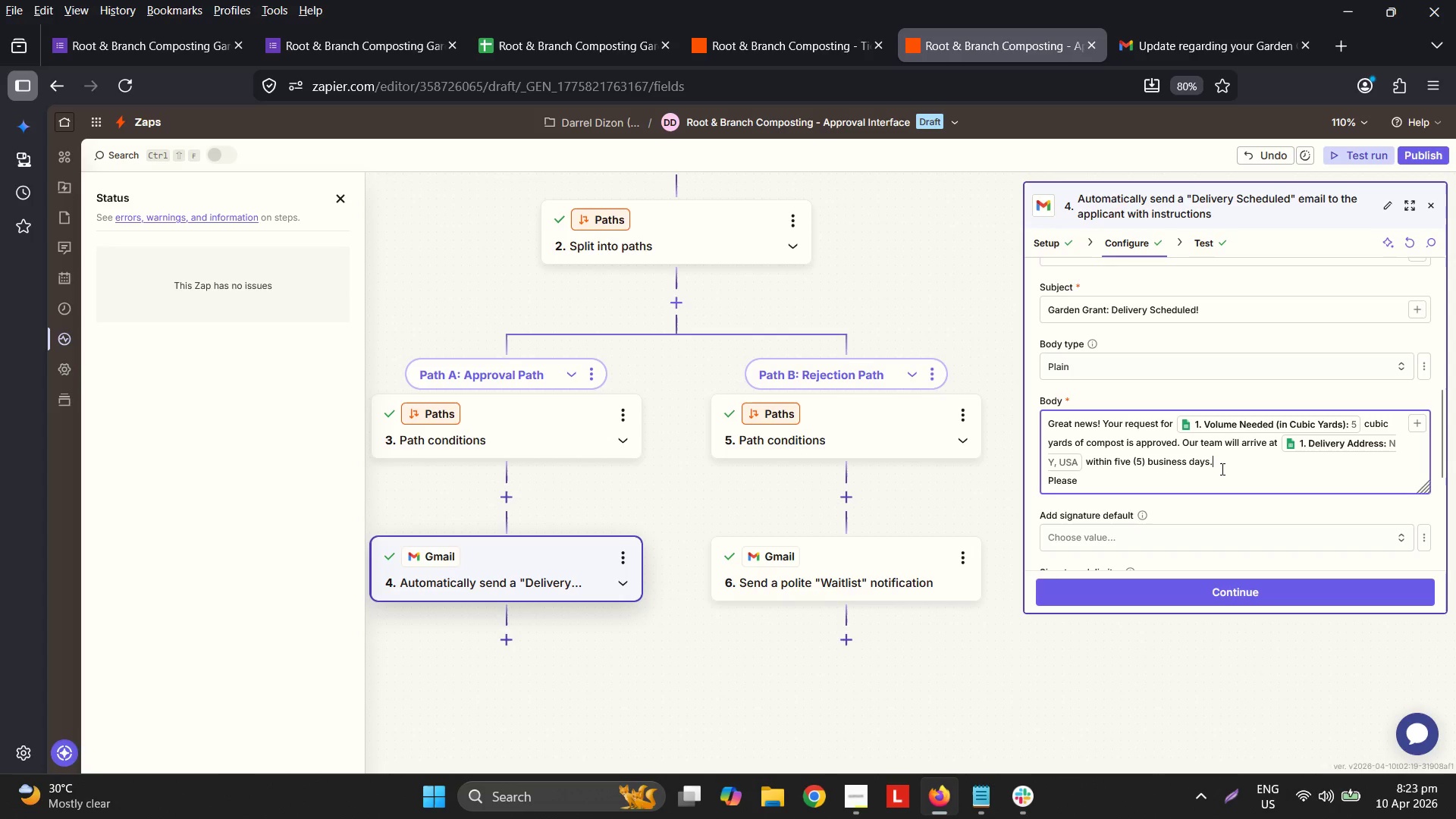 
mouse_move([798, 74])
 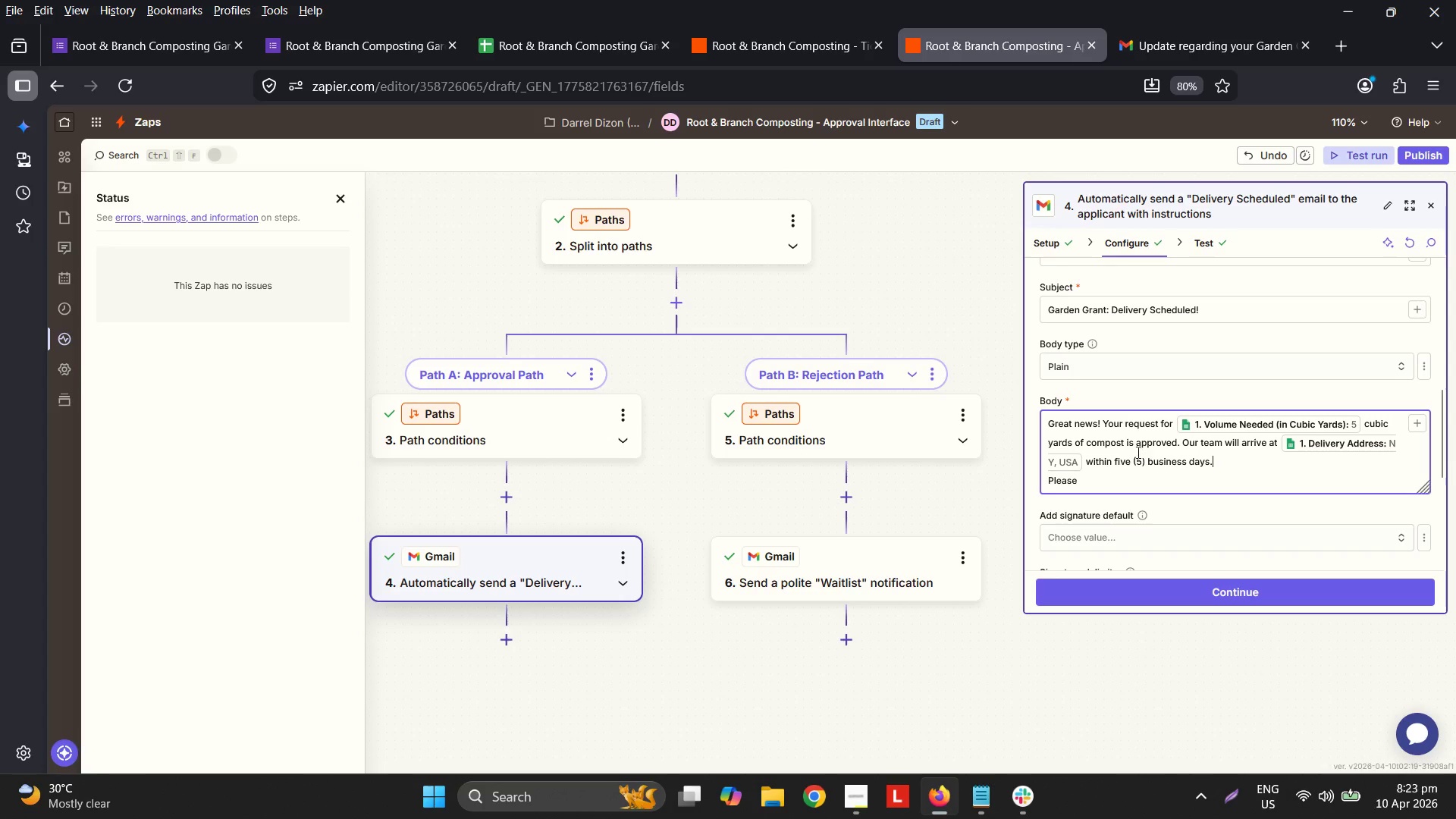 
left_click([1104, 425])
 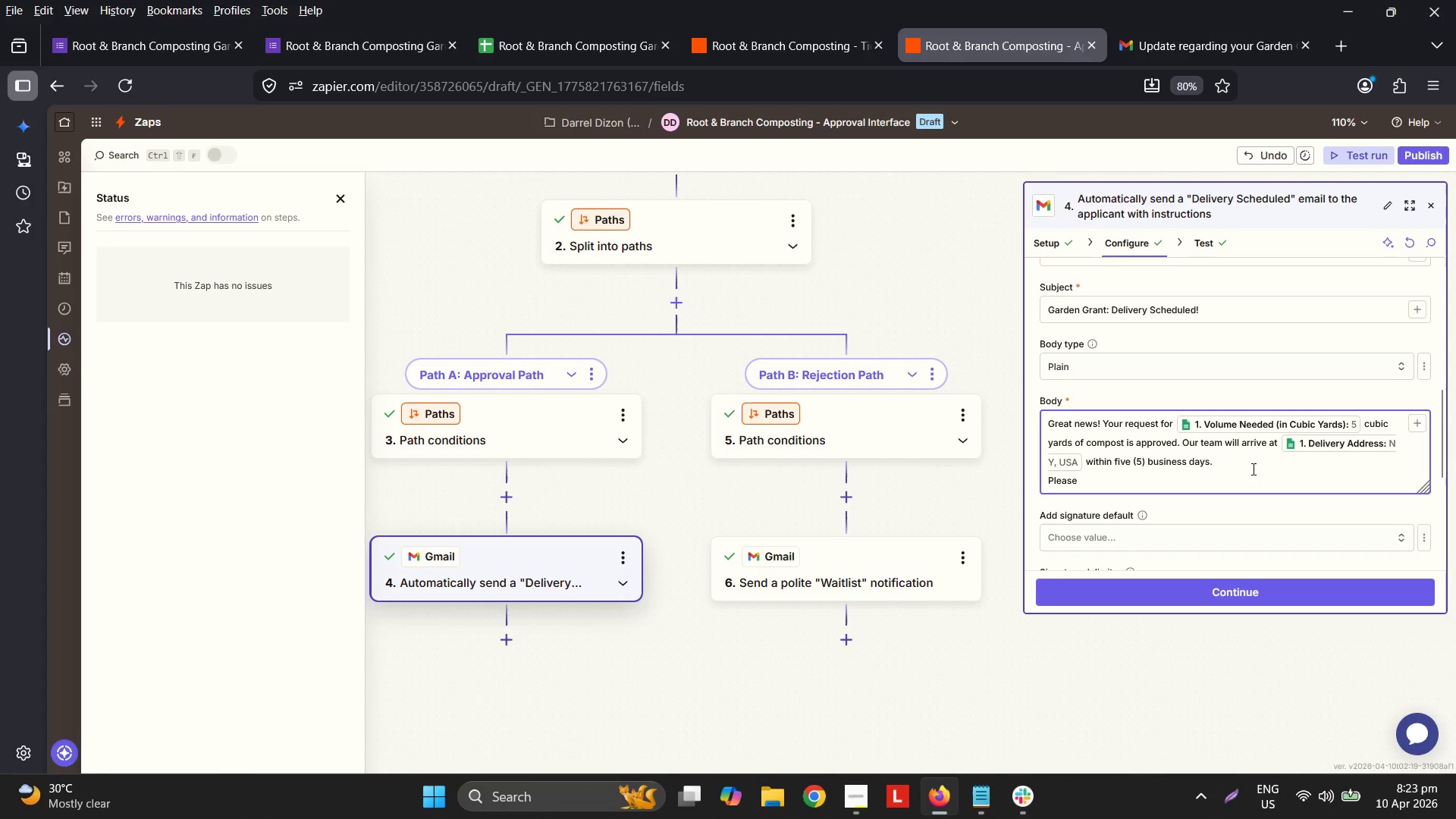 
left_click([1183, 442])
 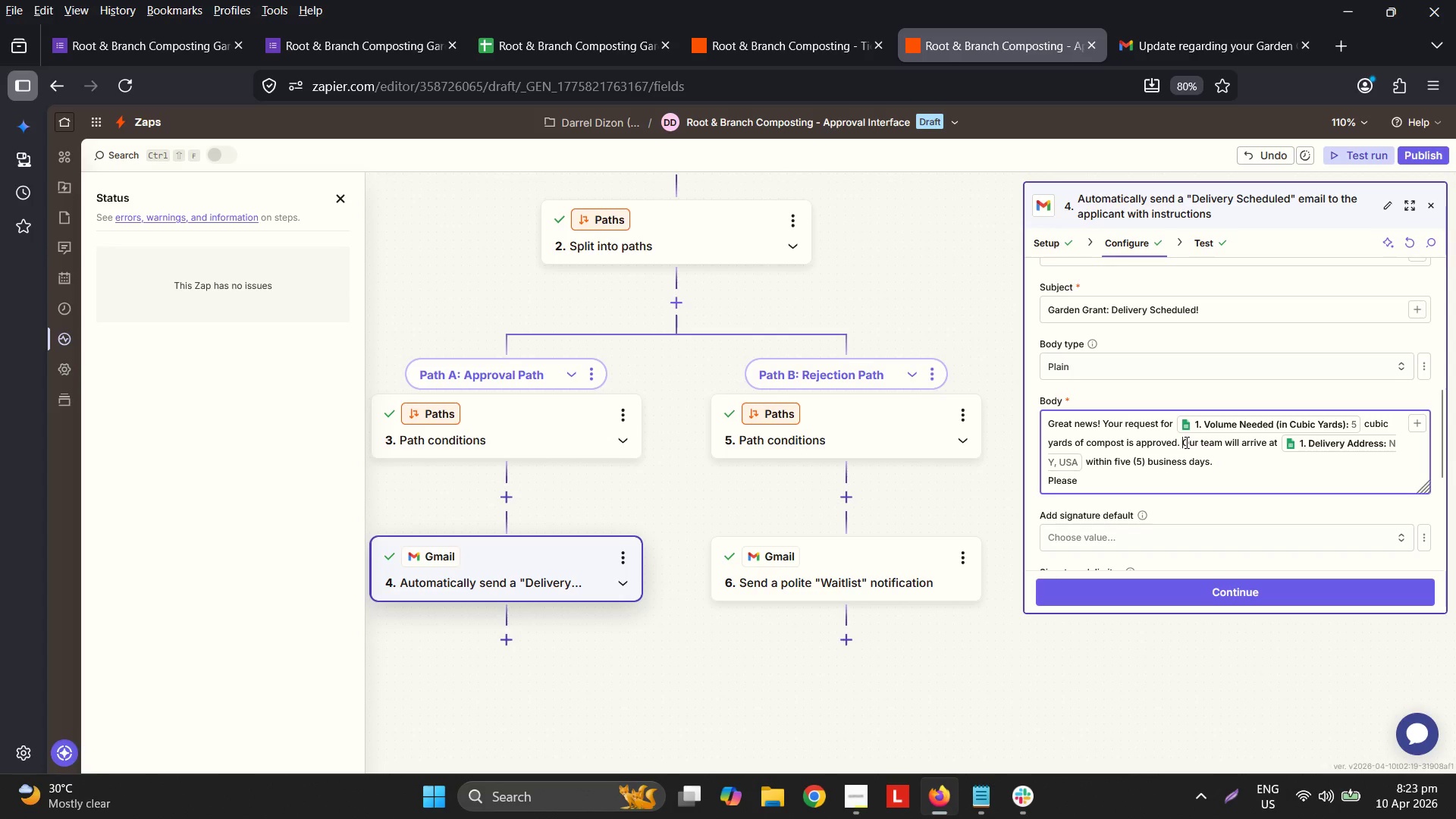 
key(Backspace)
 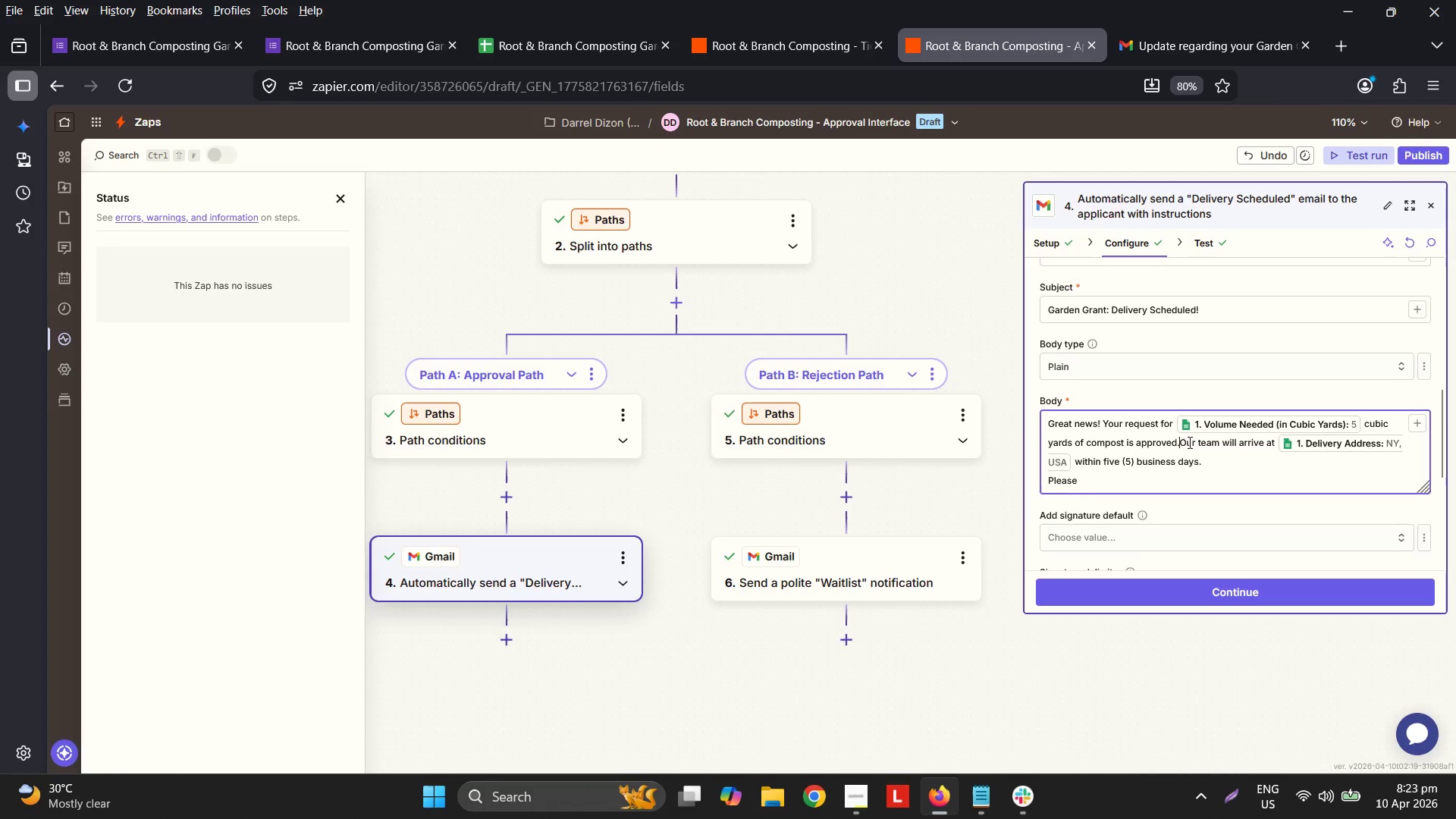 
key(Enter)
 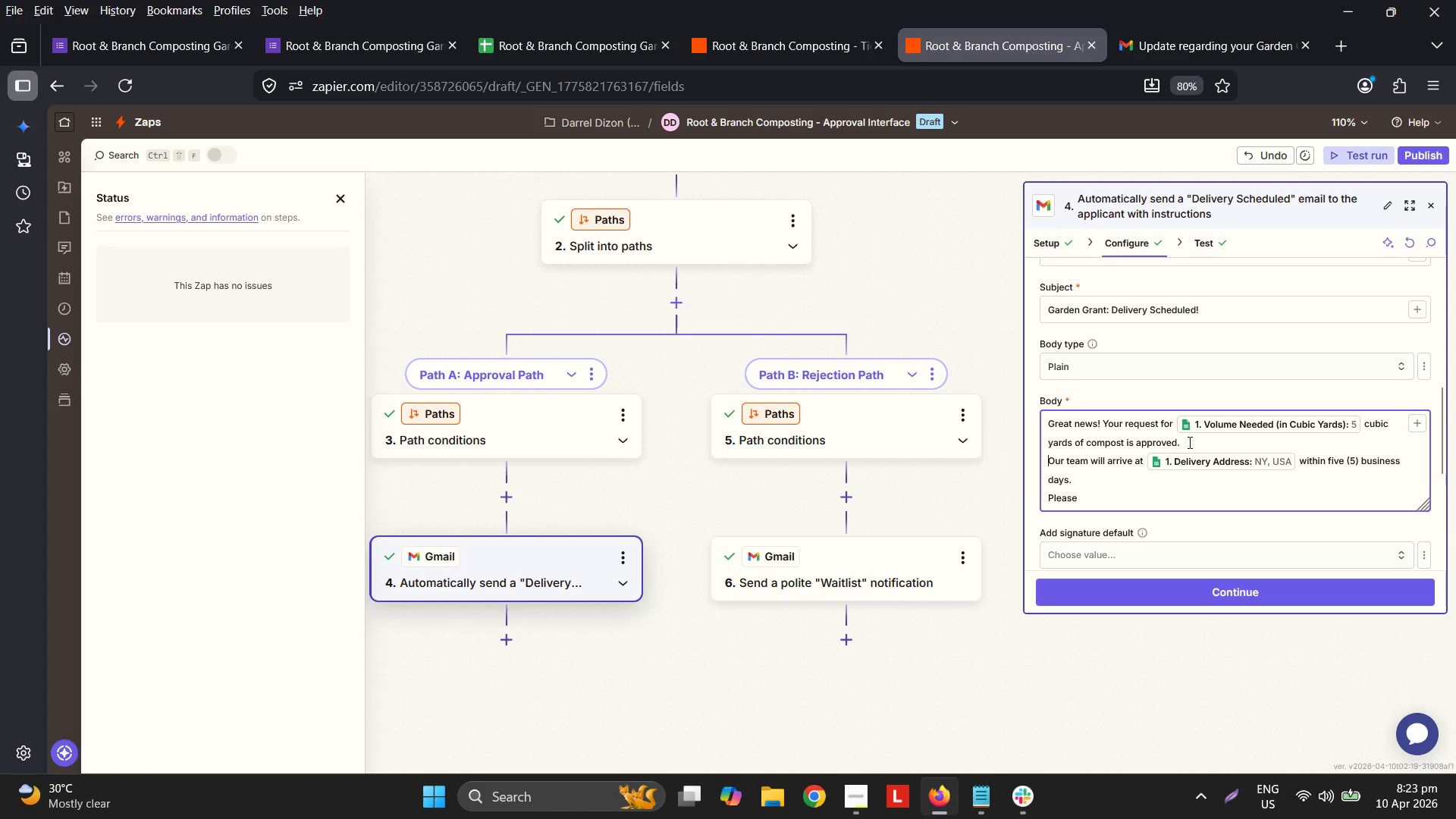 
key(Enter)
 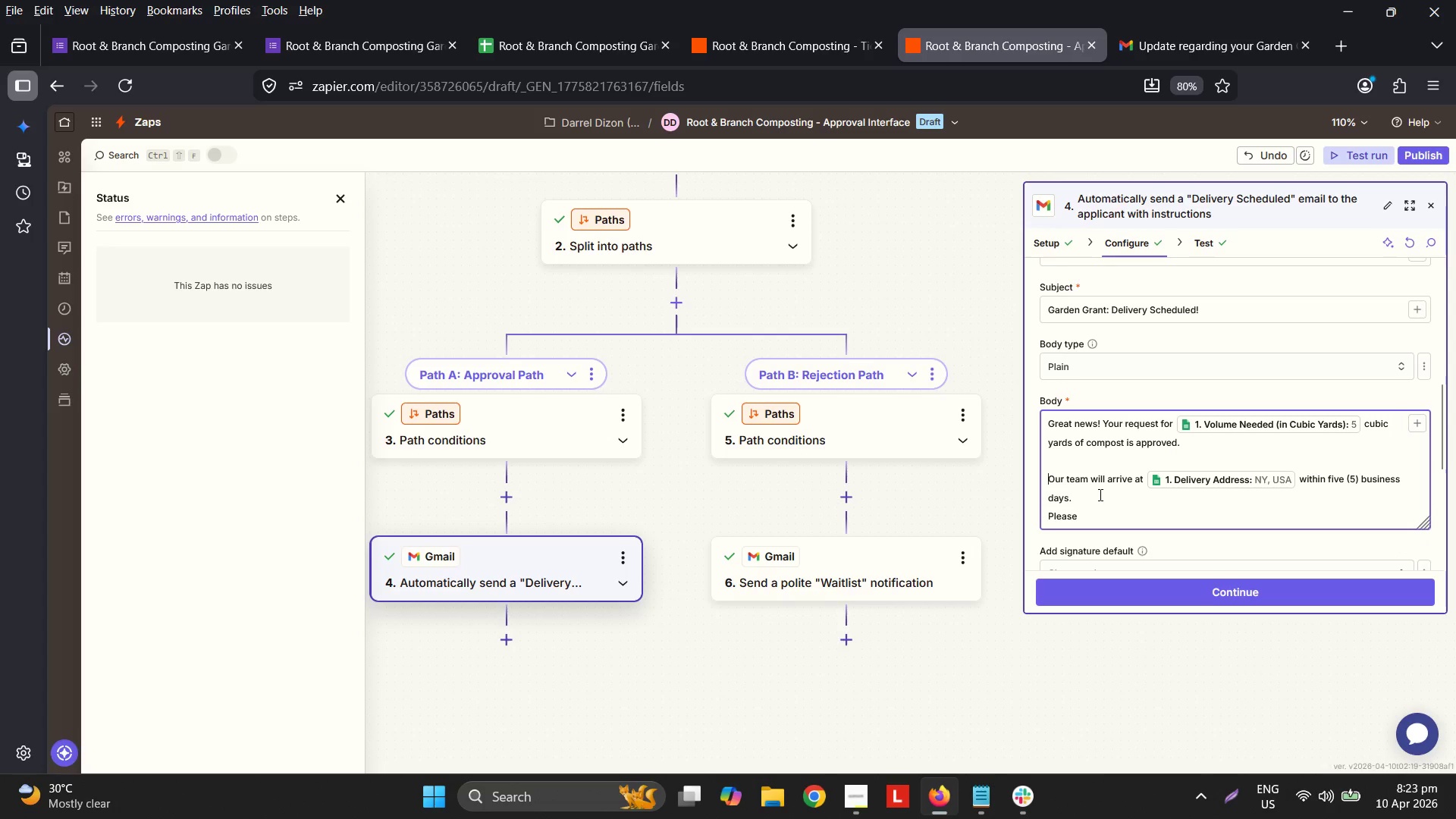 
left_click([1099, 495])
 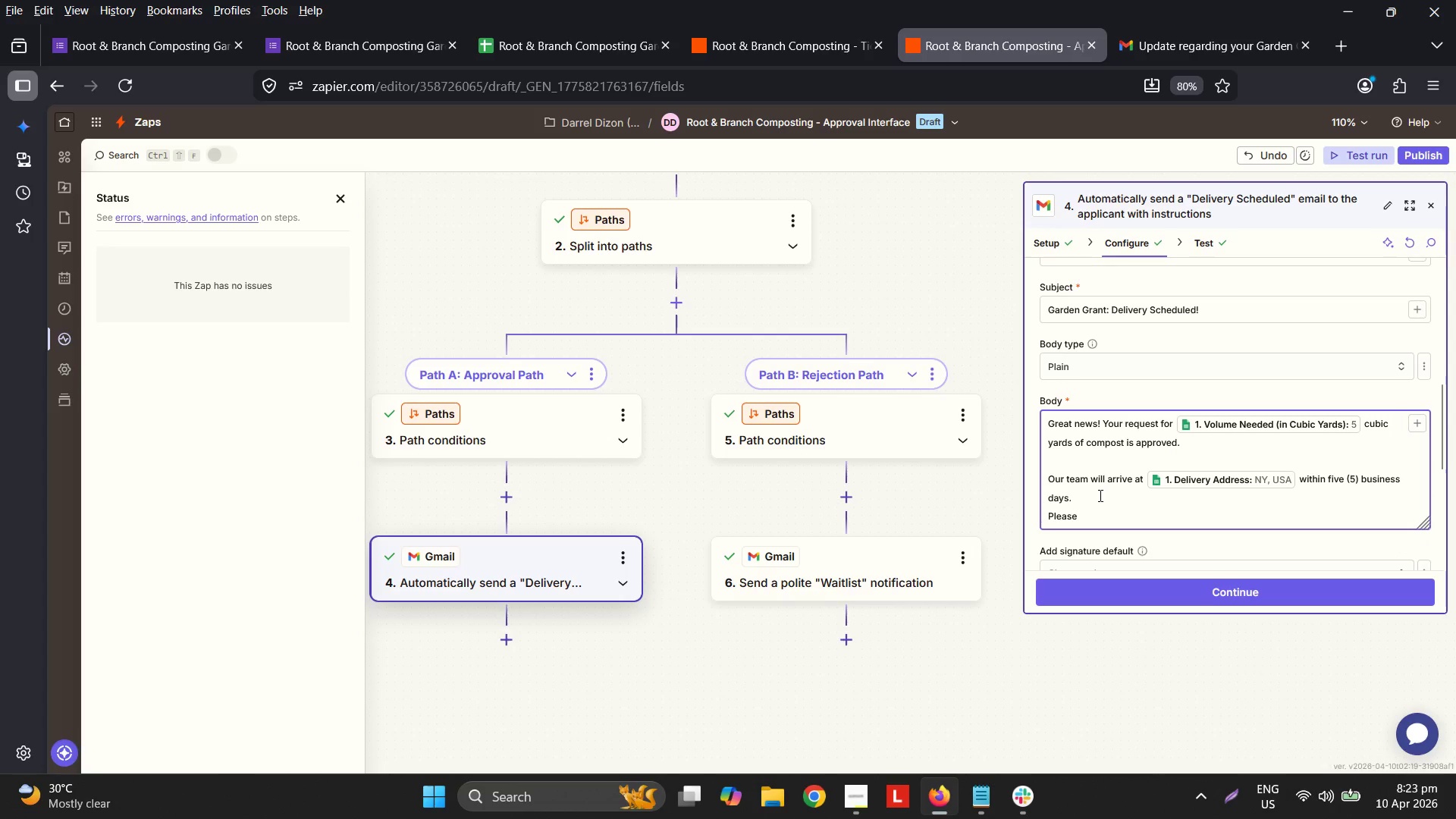 
key(Enter)
 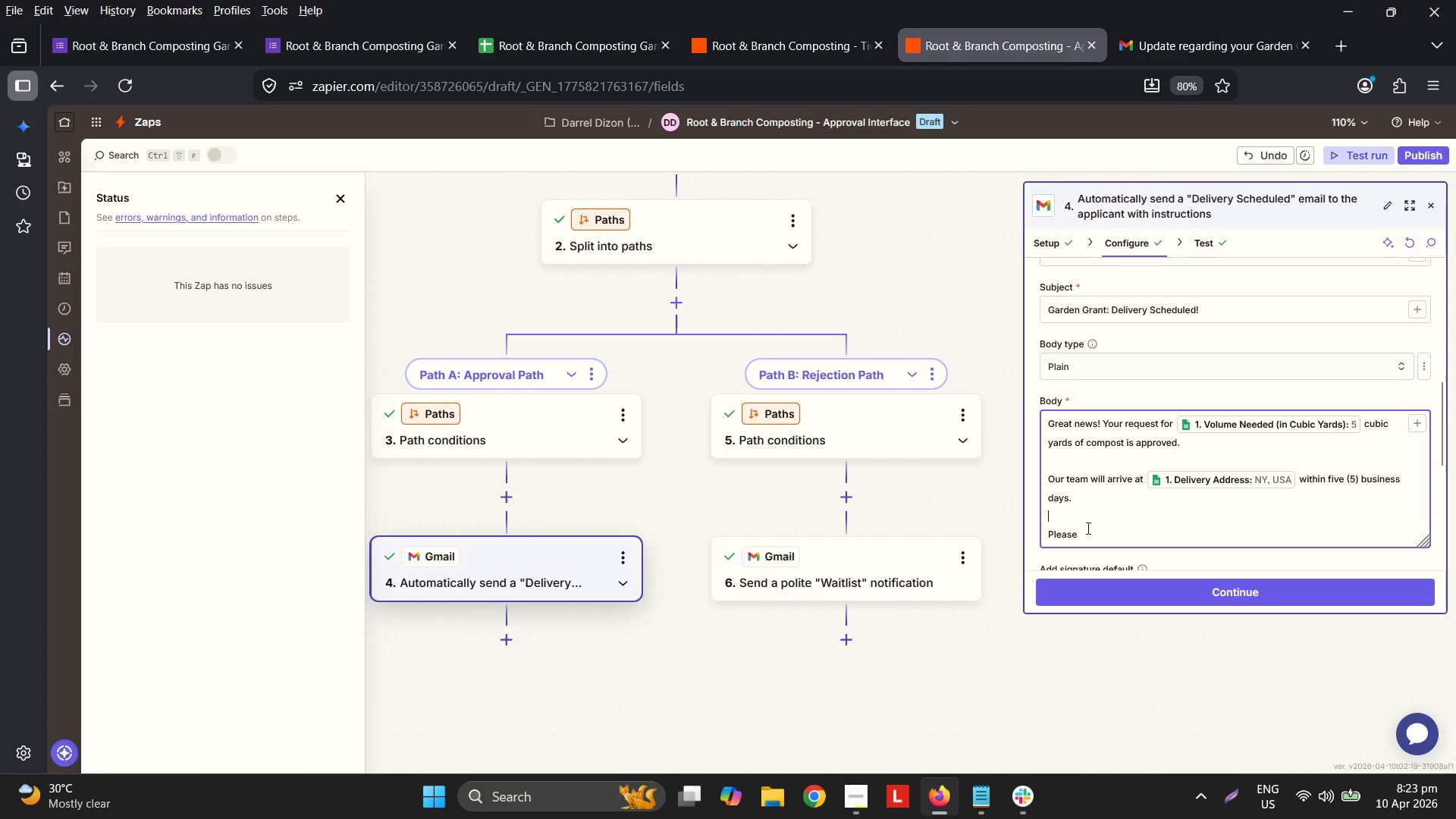 
left_click([1088, 530])
 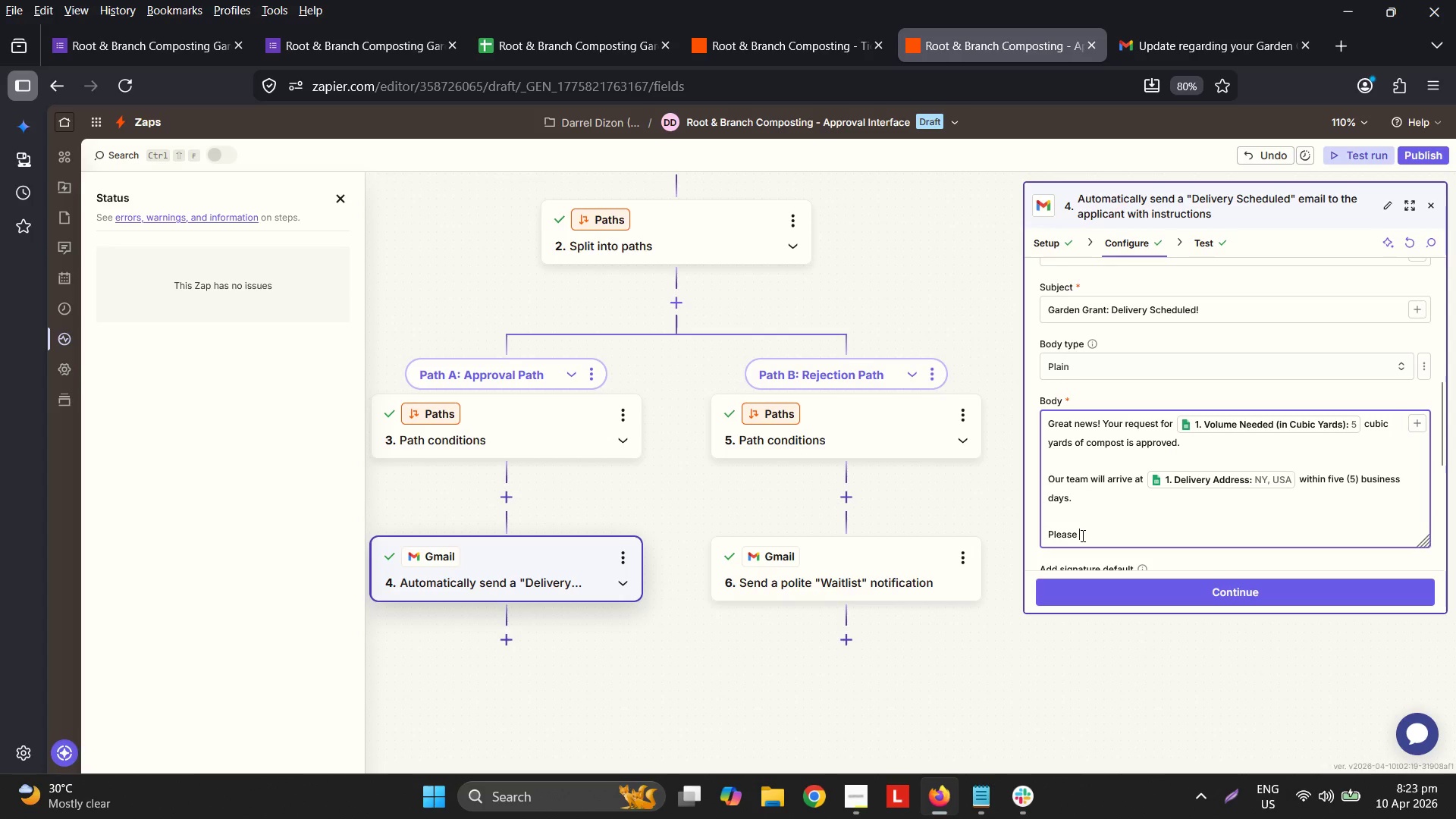 
left_click([1082, 535])
 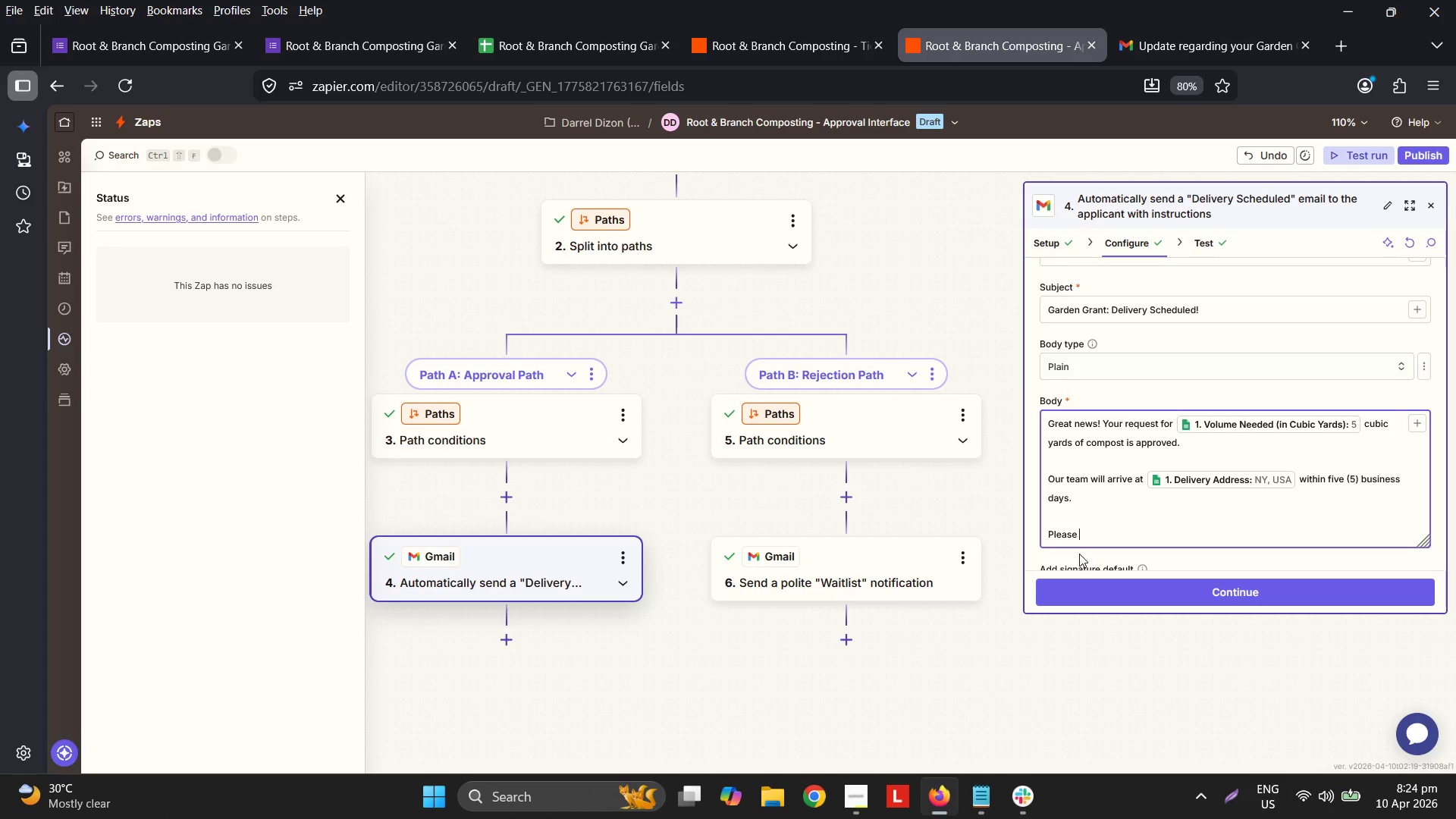 
wait(42.76)
 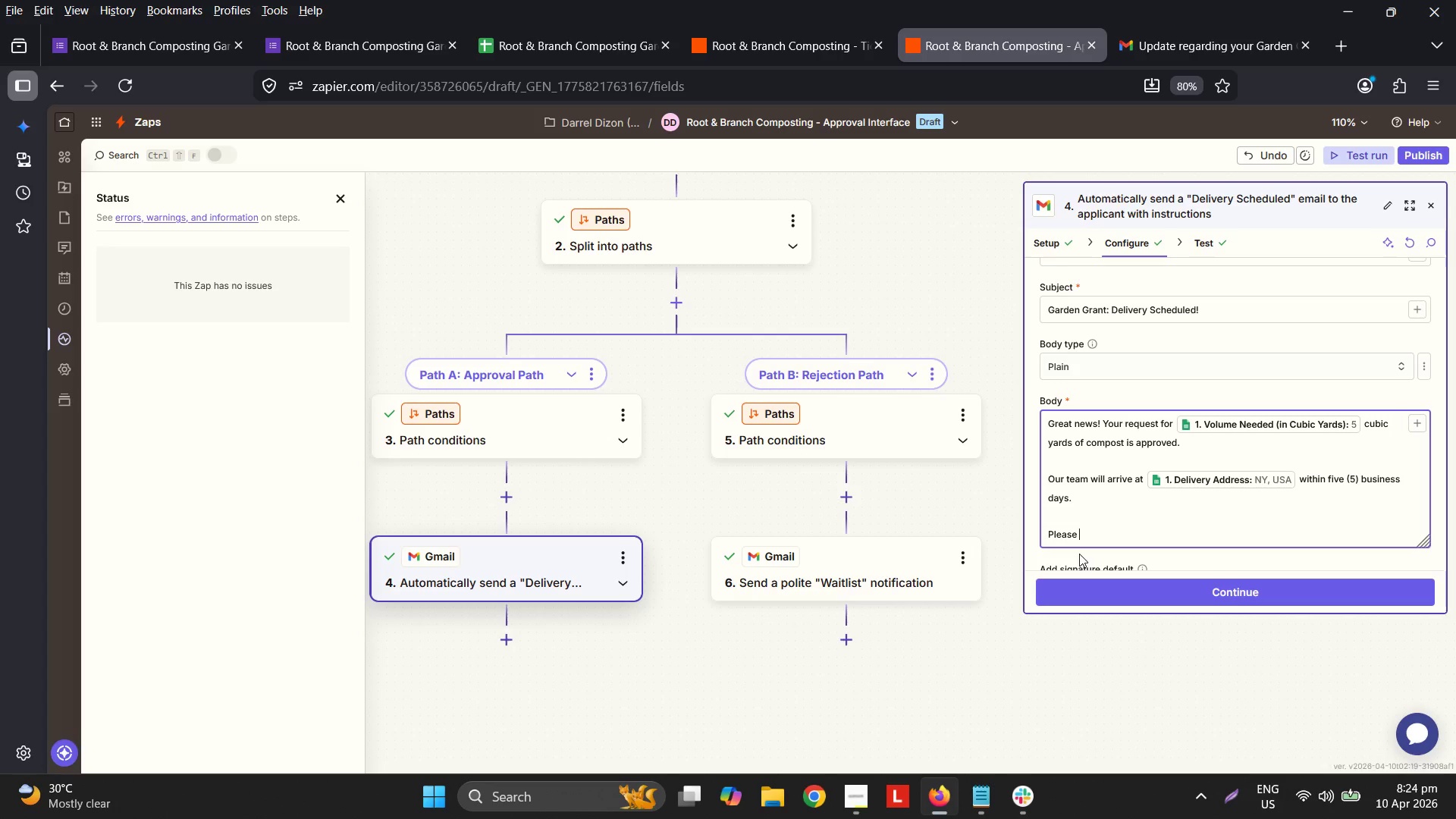 
left_click([1342, 46])
 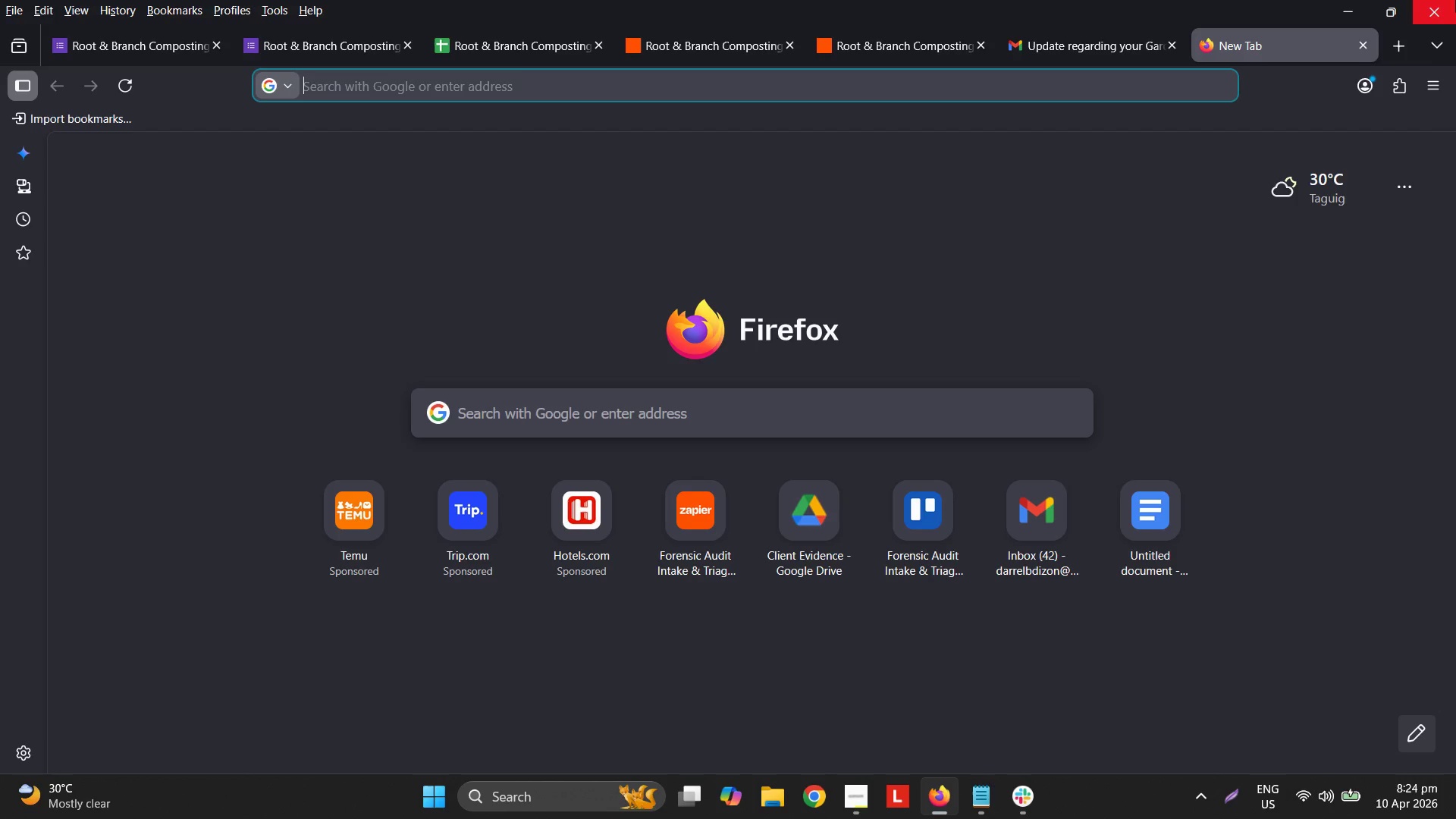 
wait(20.69)
 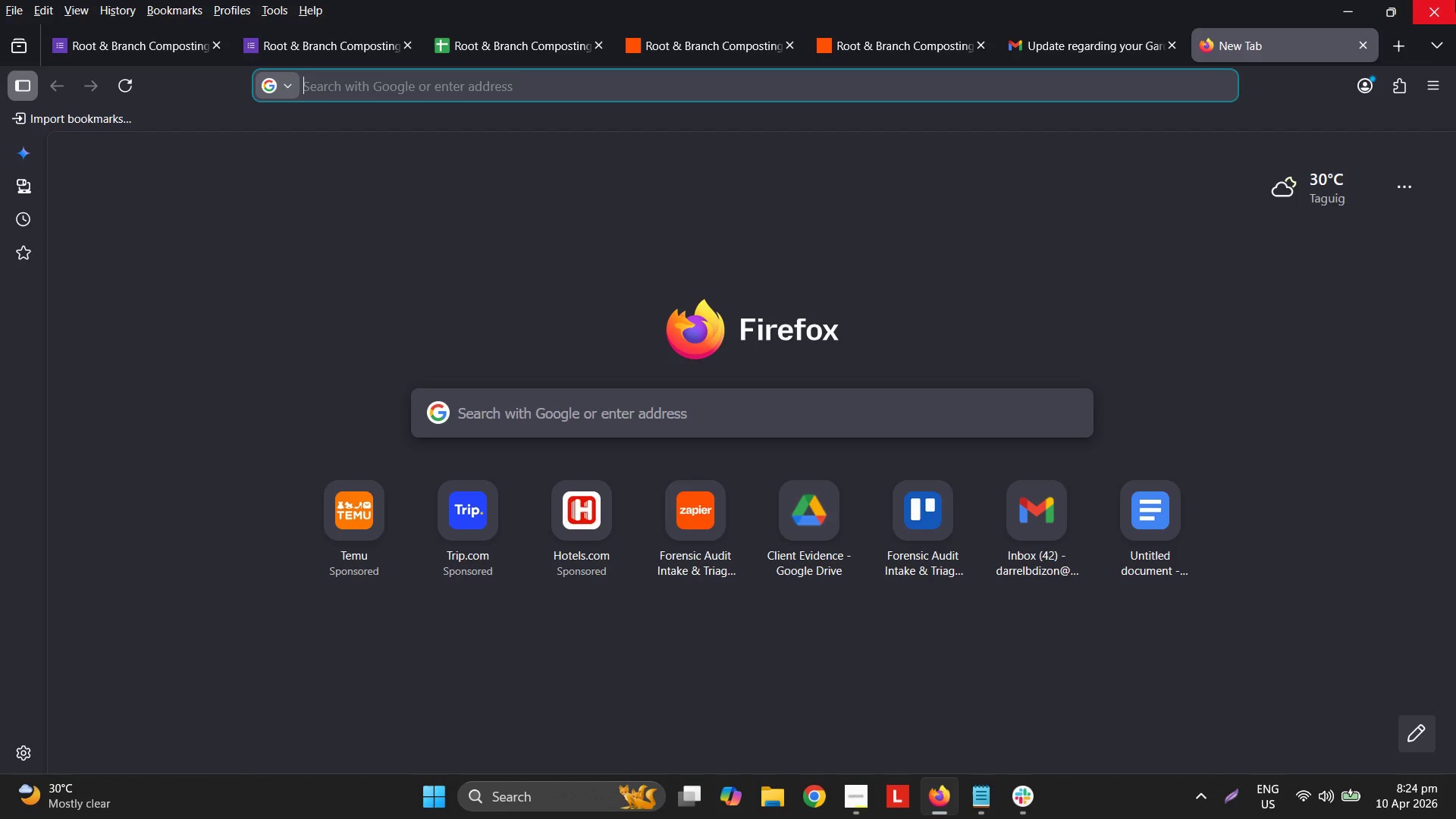 
type(trell)
 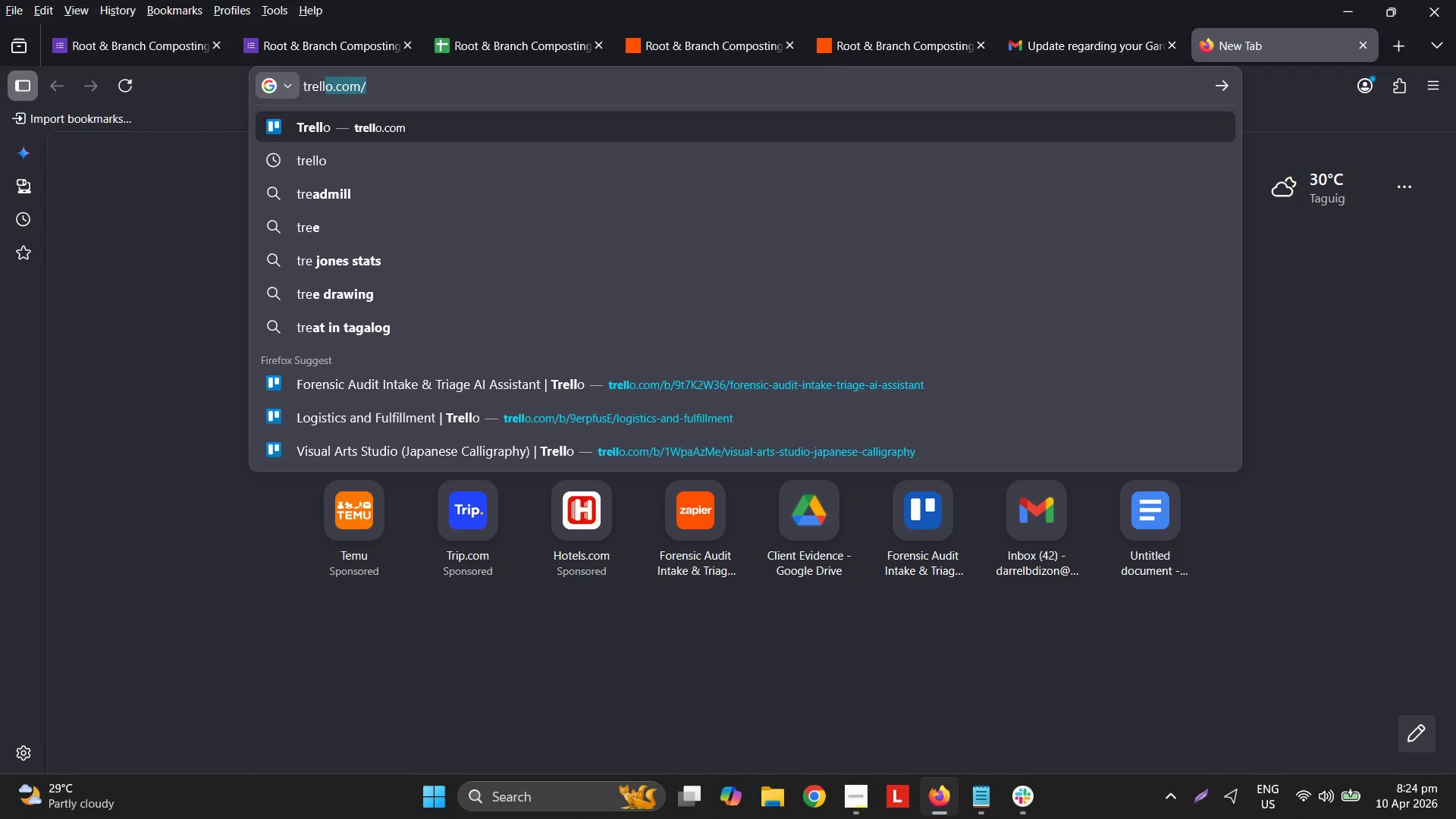 
key(Enter)
 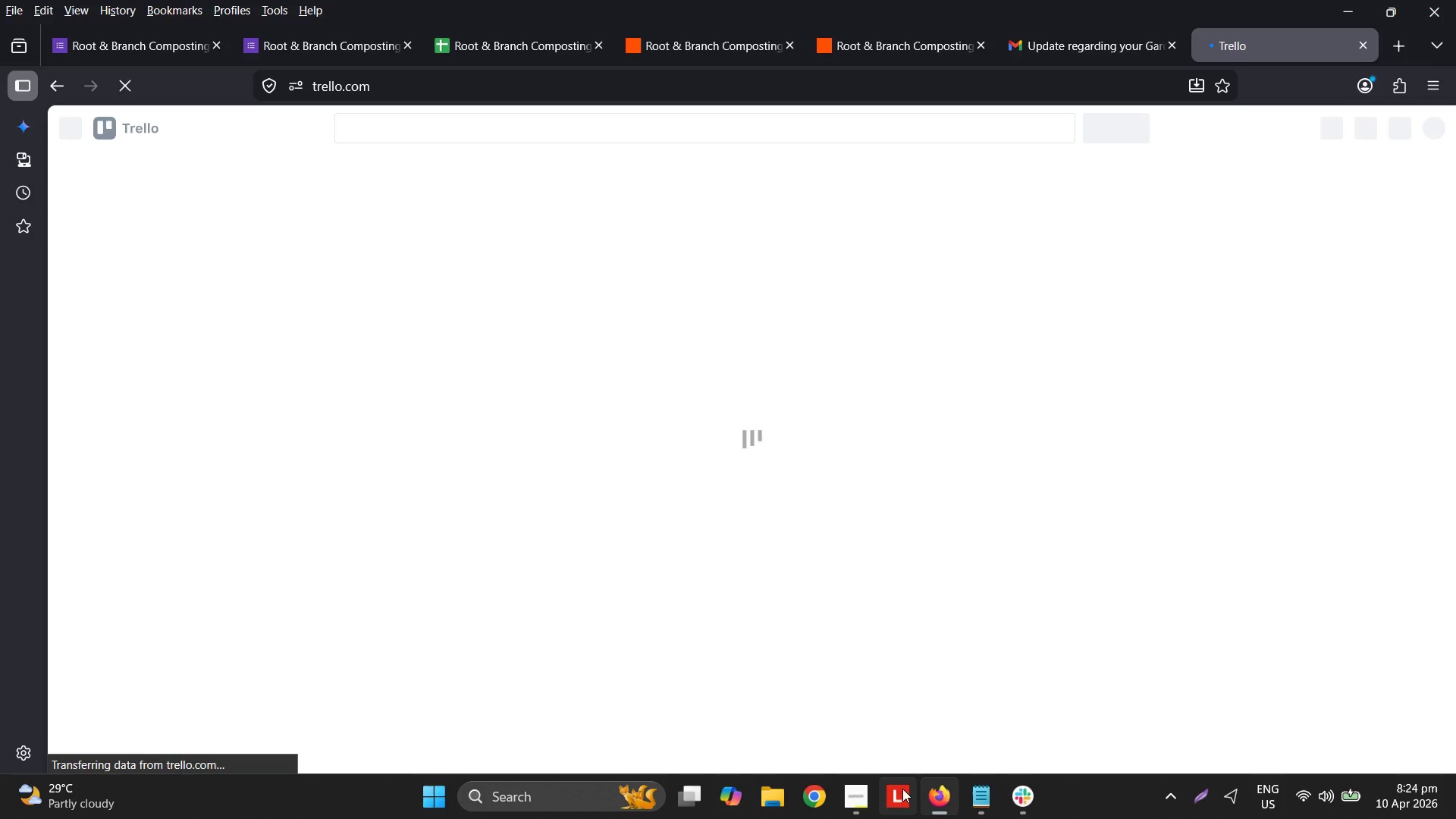 
left_click([869, 810])